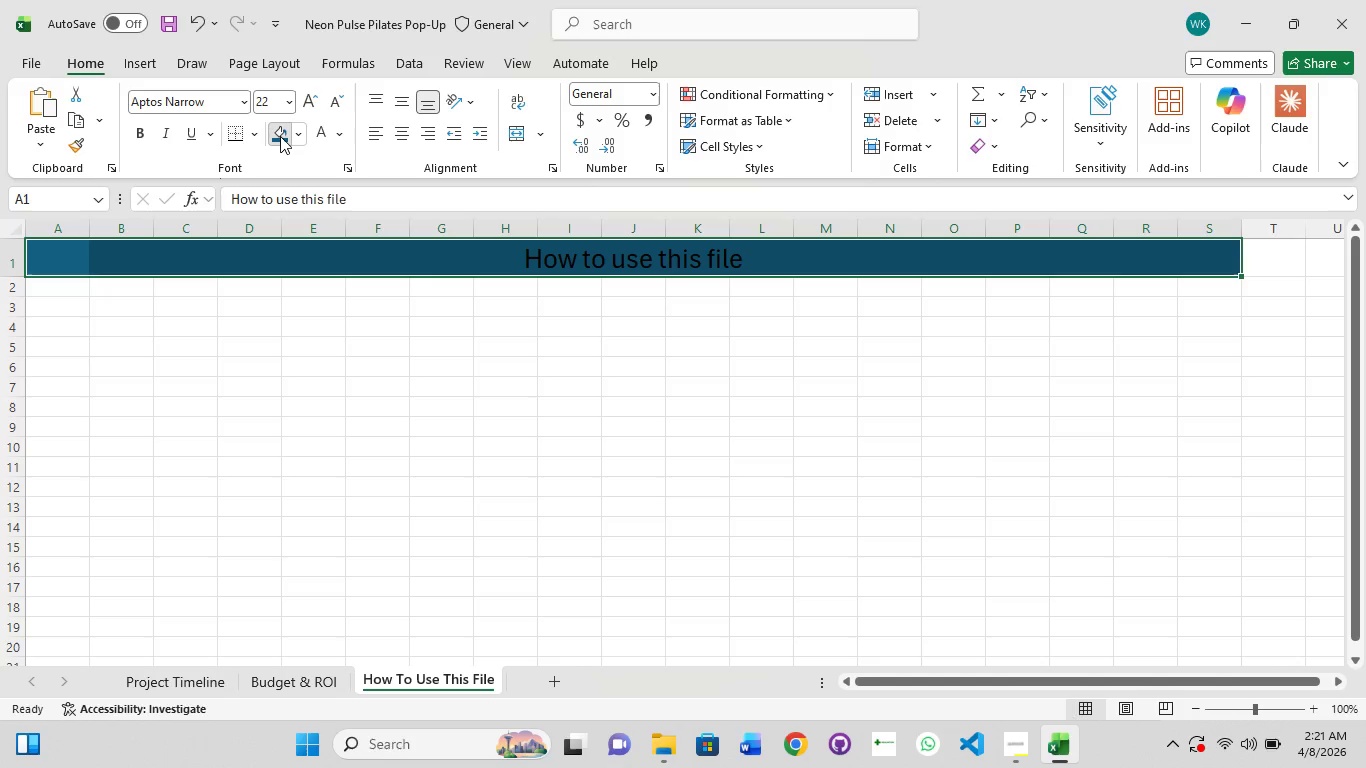 
left_click([280, 136])
 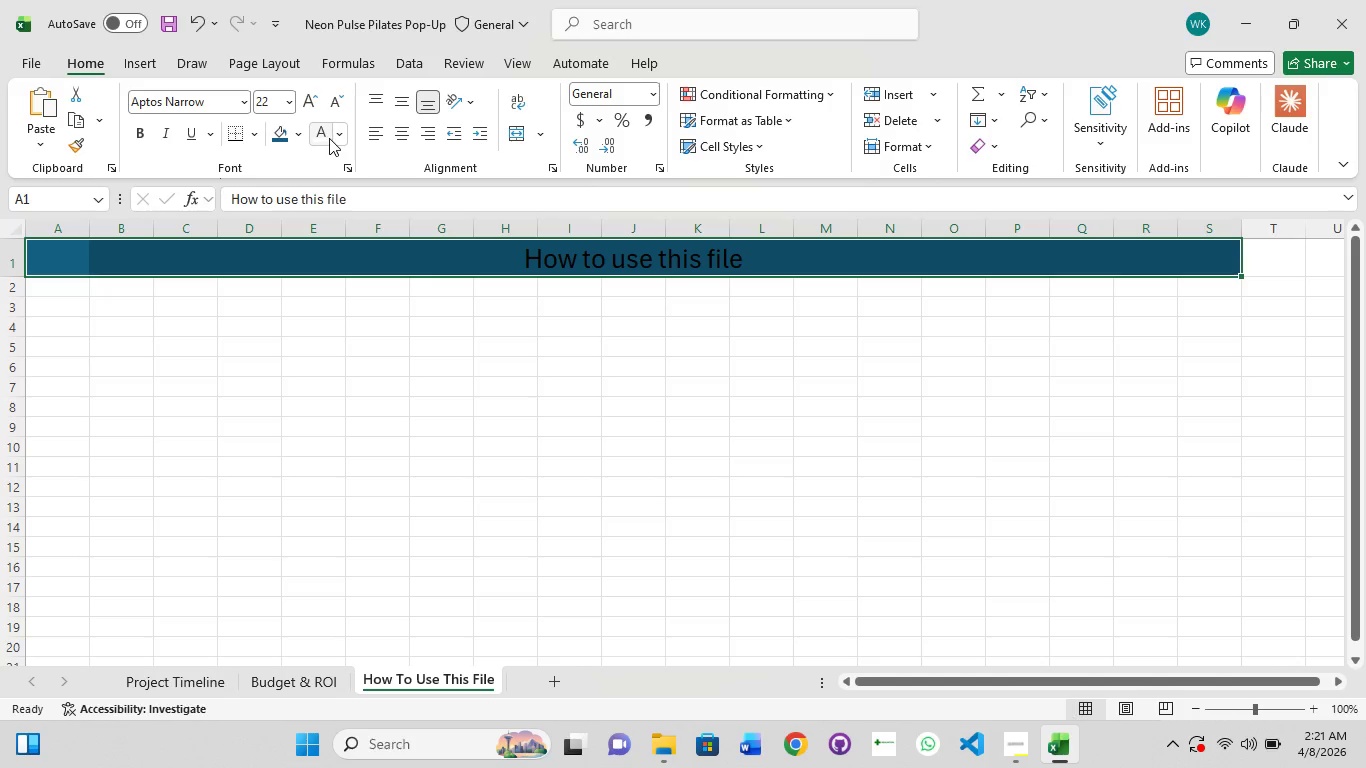 
left_click([331, 138])
 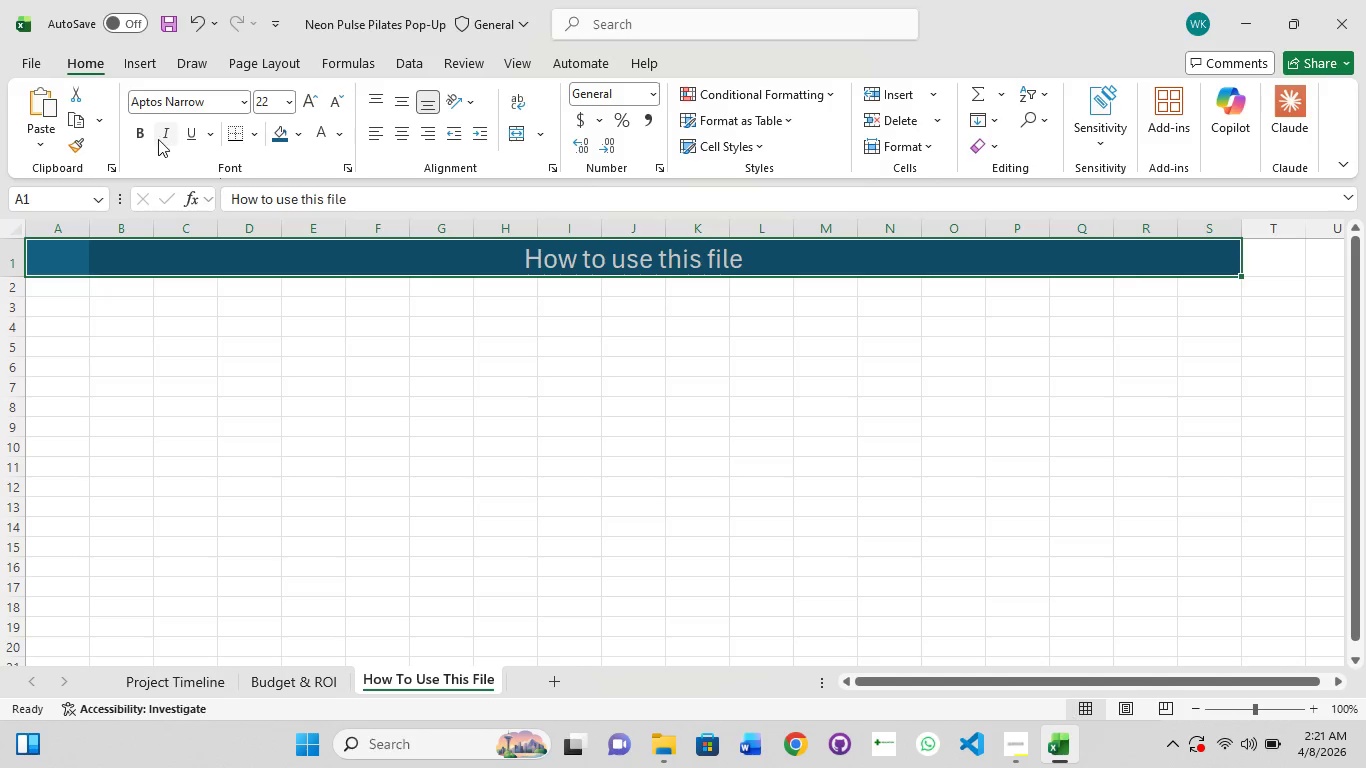 
left_click([134, 138])
 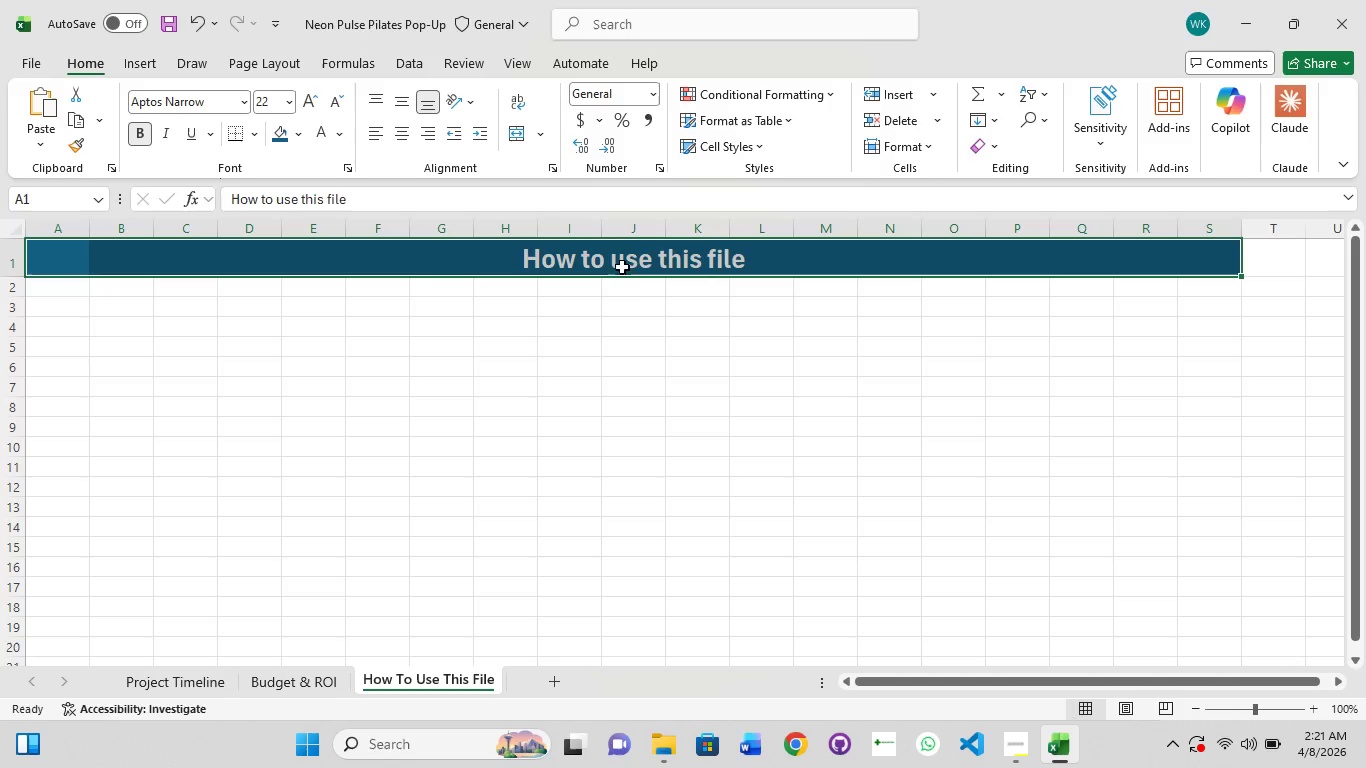 
left_click([604, 319])
 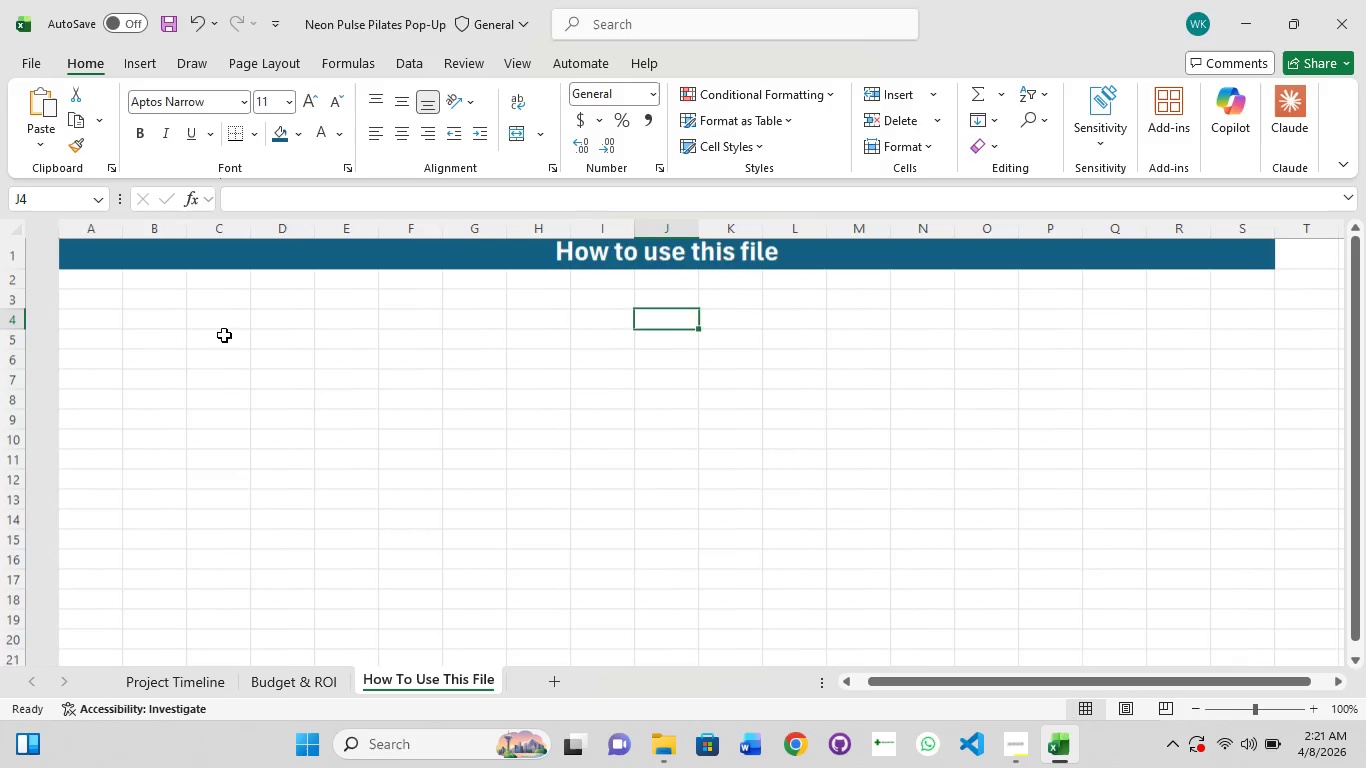 
wait(6.98)
 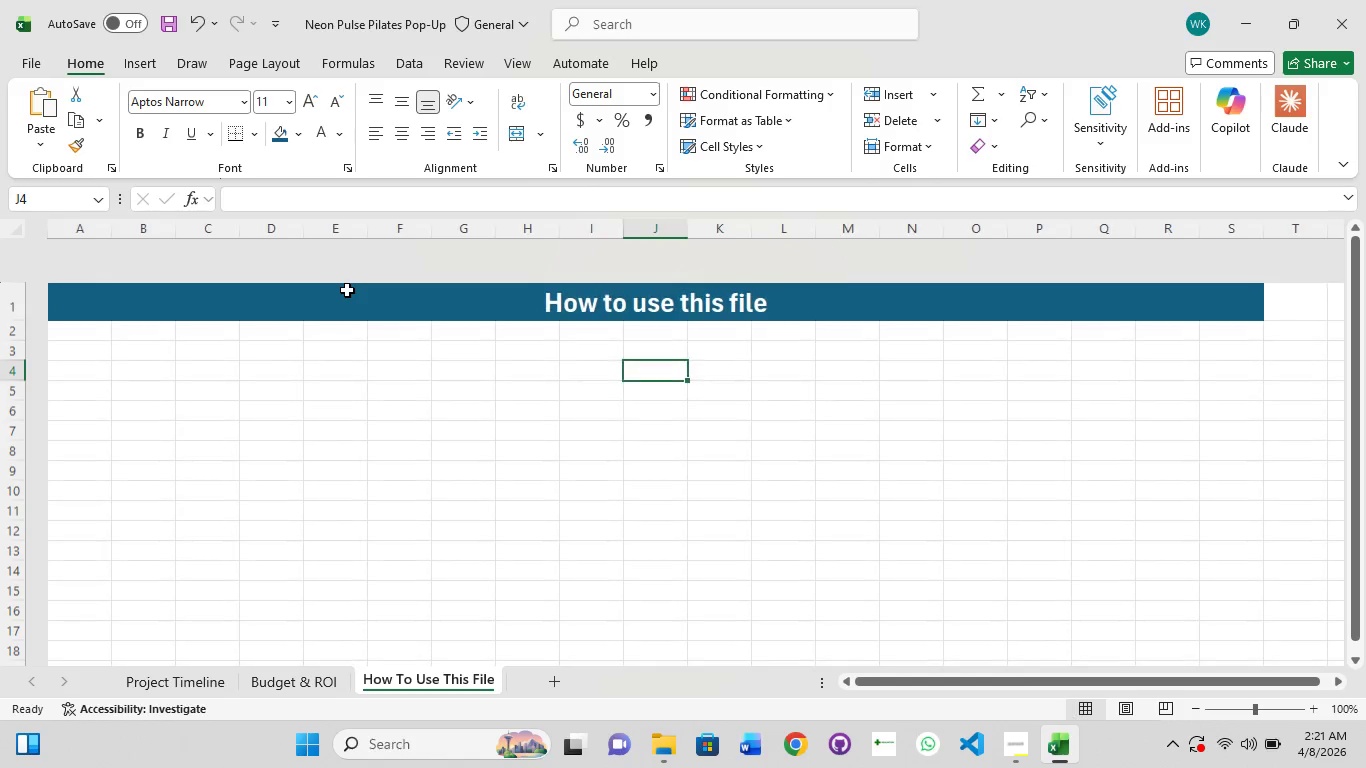 
left_click([36, 289])
 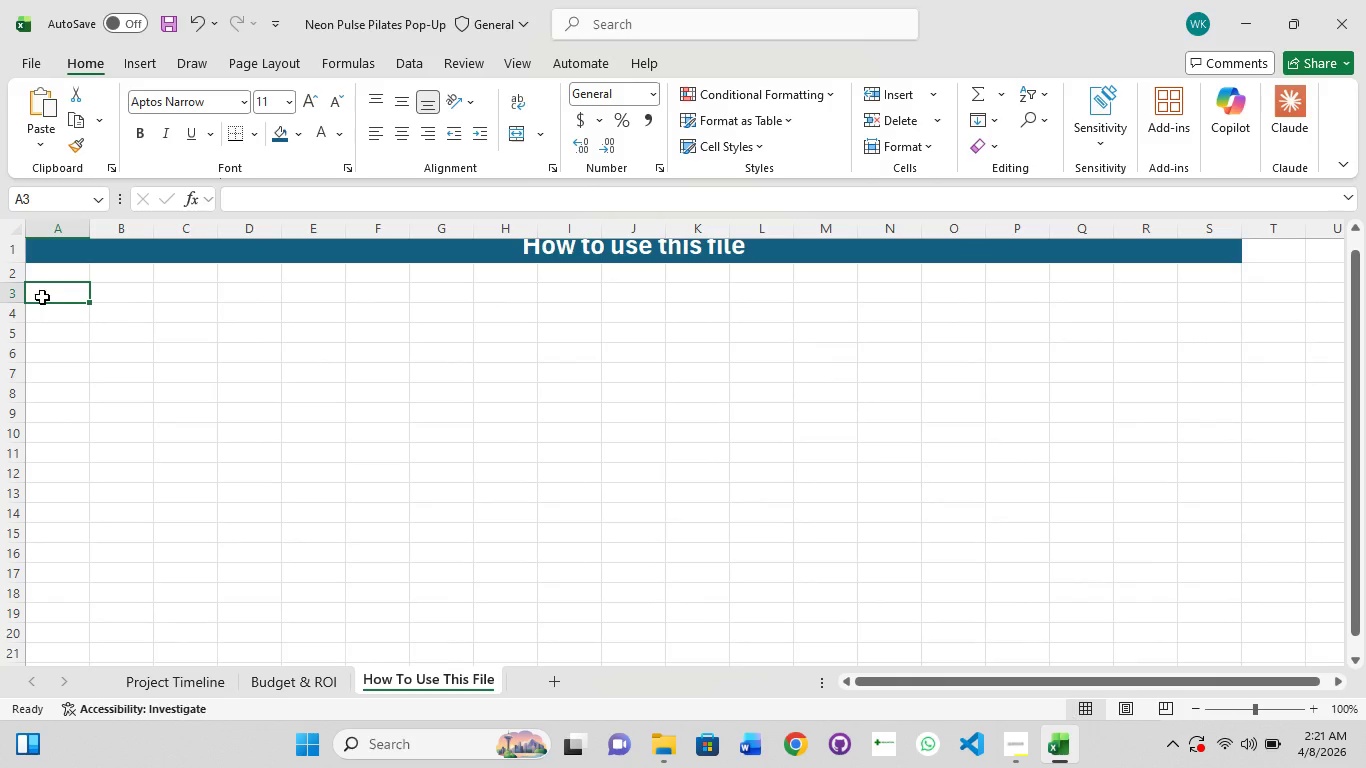 
wait(9.33)
 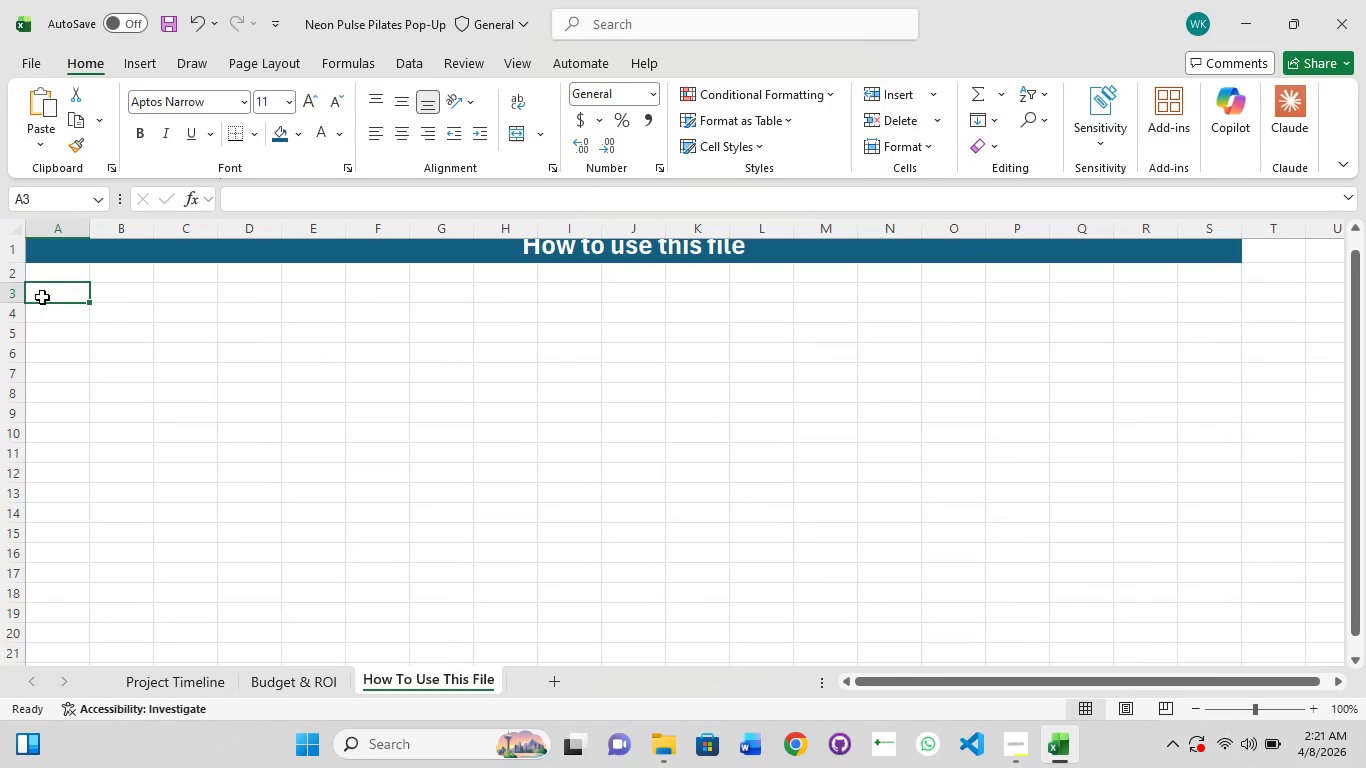 
left_click([469, 265])
 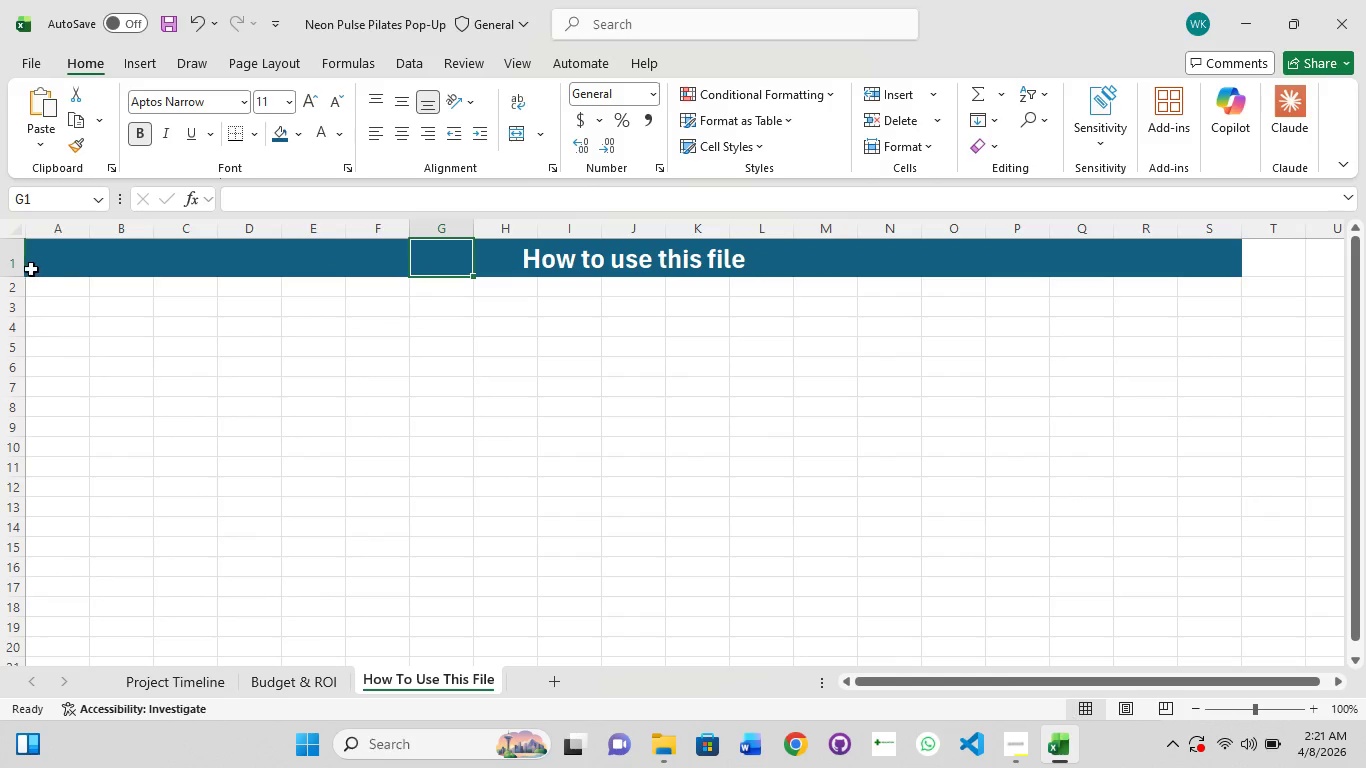 
hold_key(key=ShiftLeft, duration=1.5)
left_click([26, 269])
 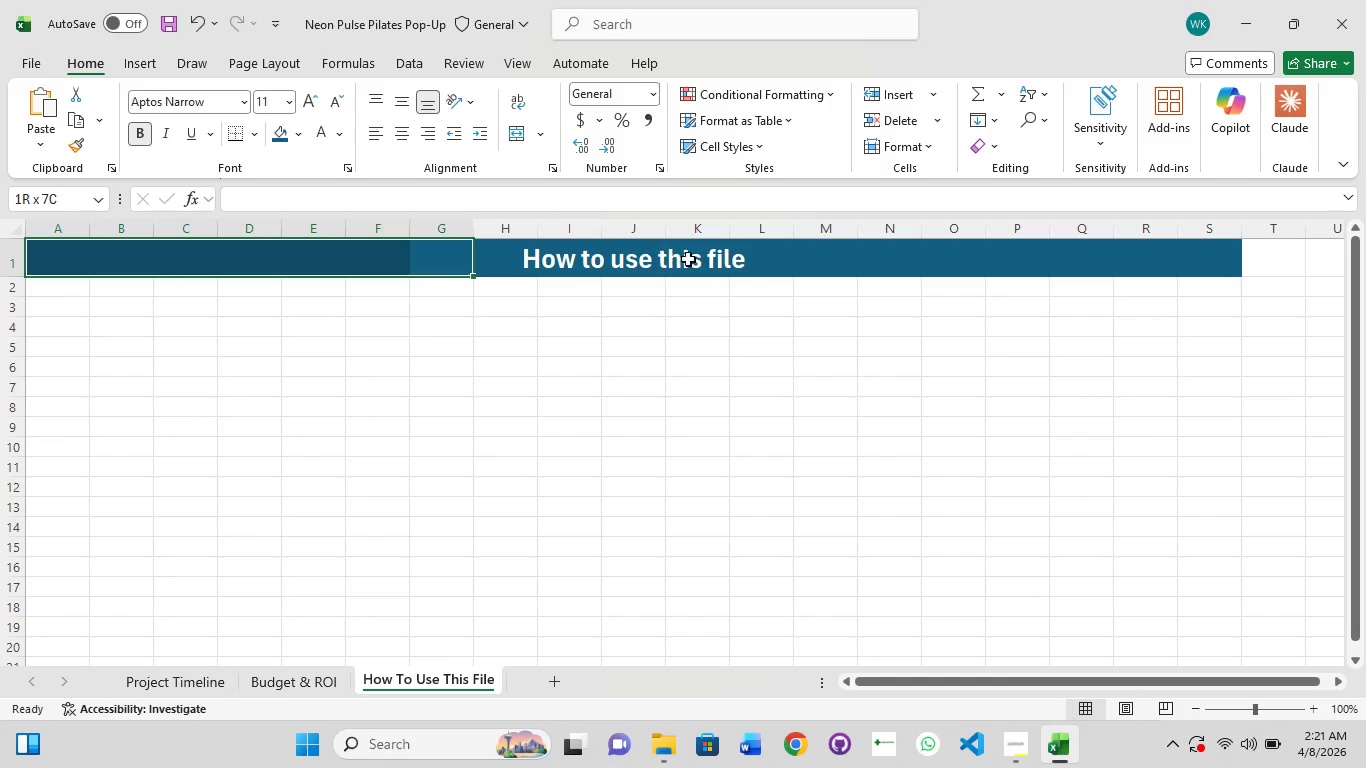 
hold_key(key=ShiftLeft, duration=1.52)
left_click([853, 271])
 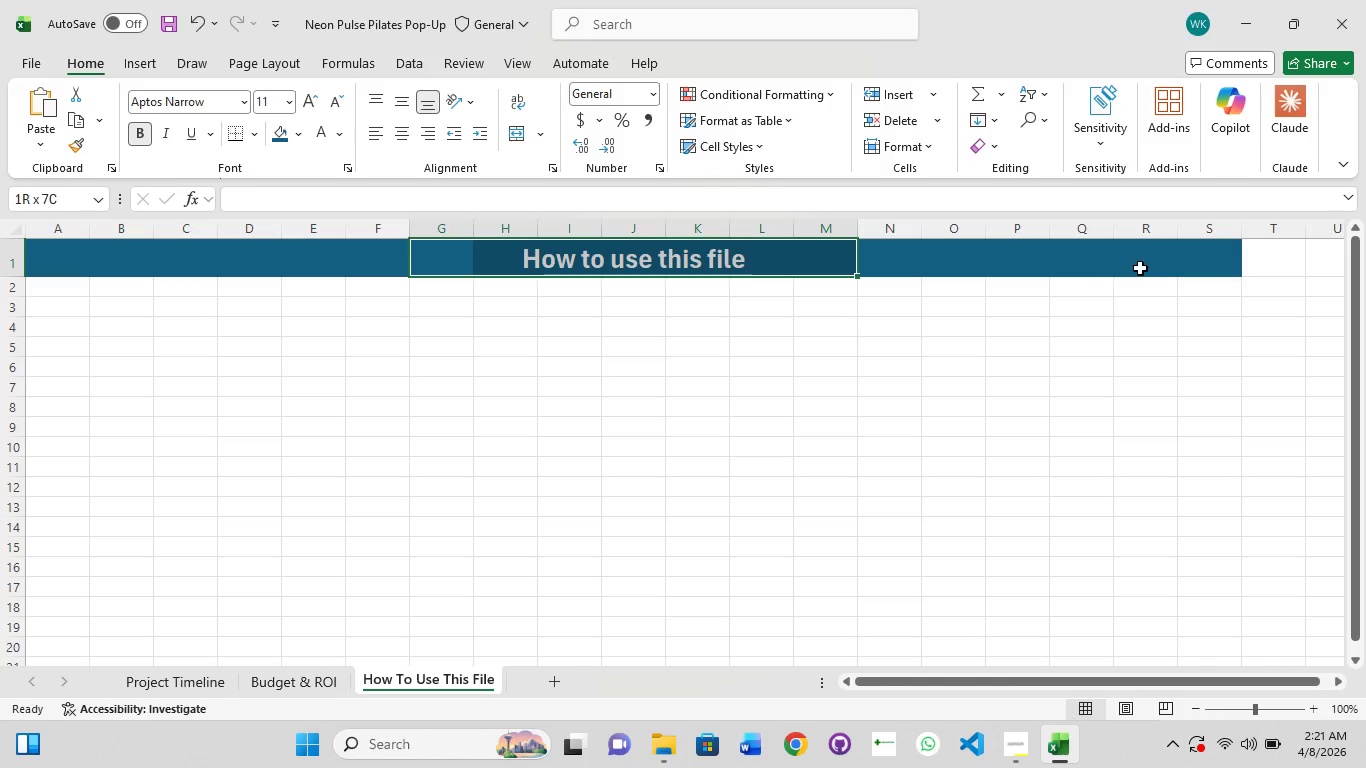 
hold_key(key=ShiftLeft, duration=0.36)
 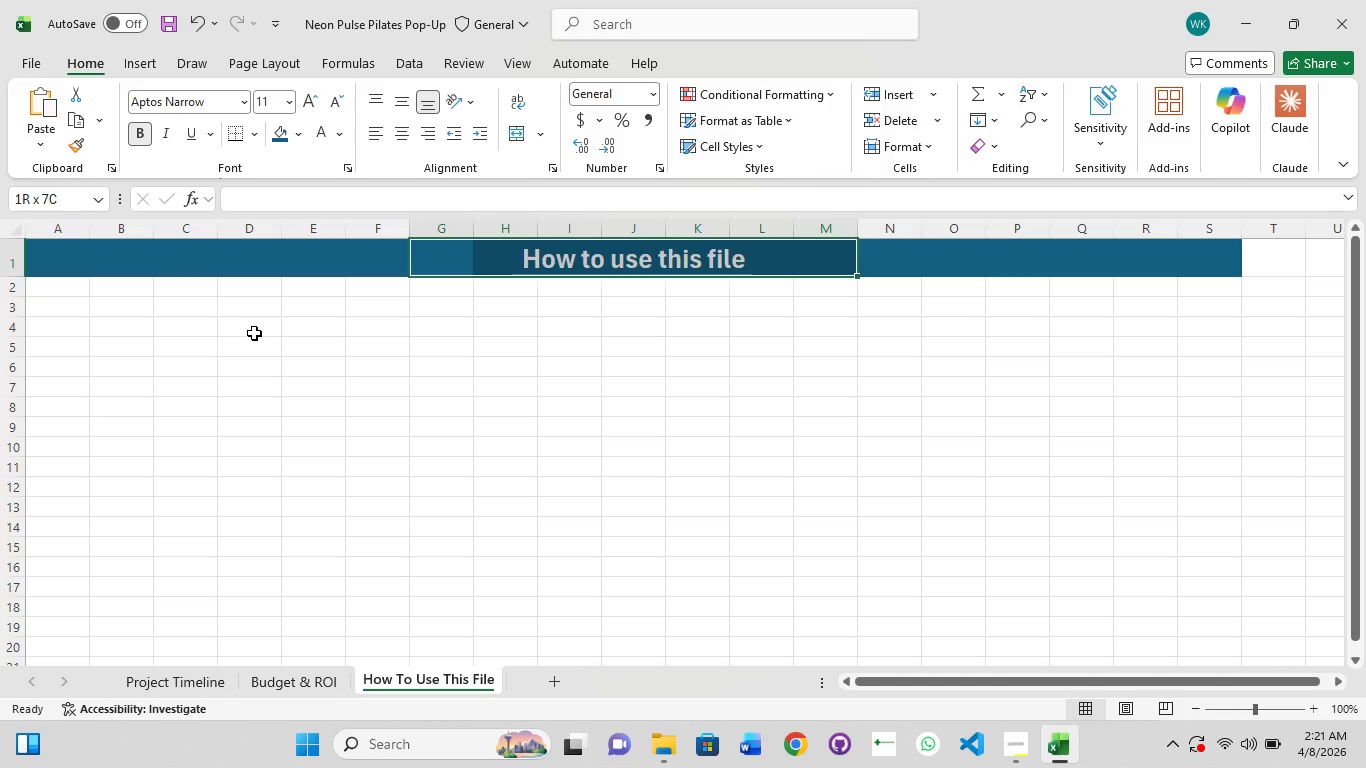 
left_click([254, 333])
 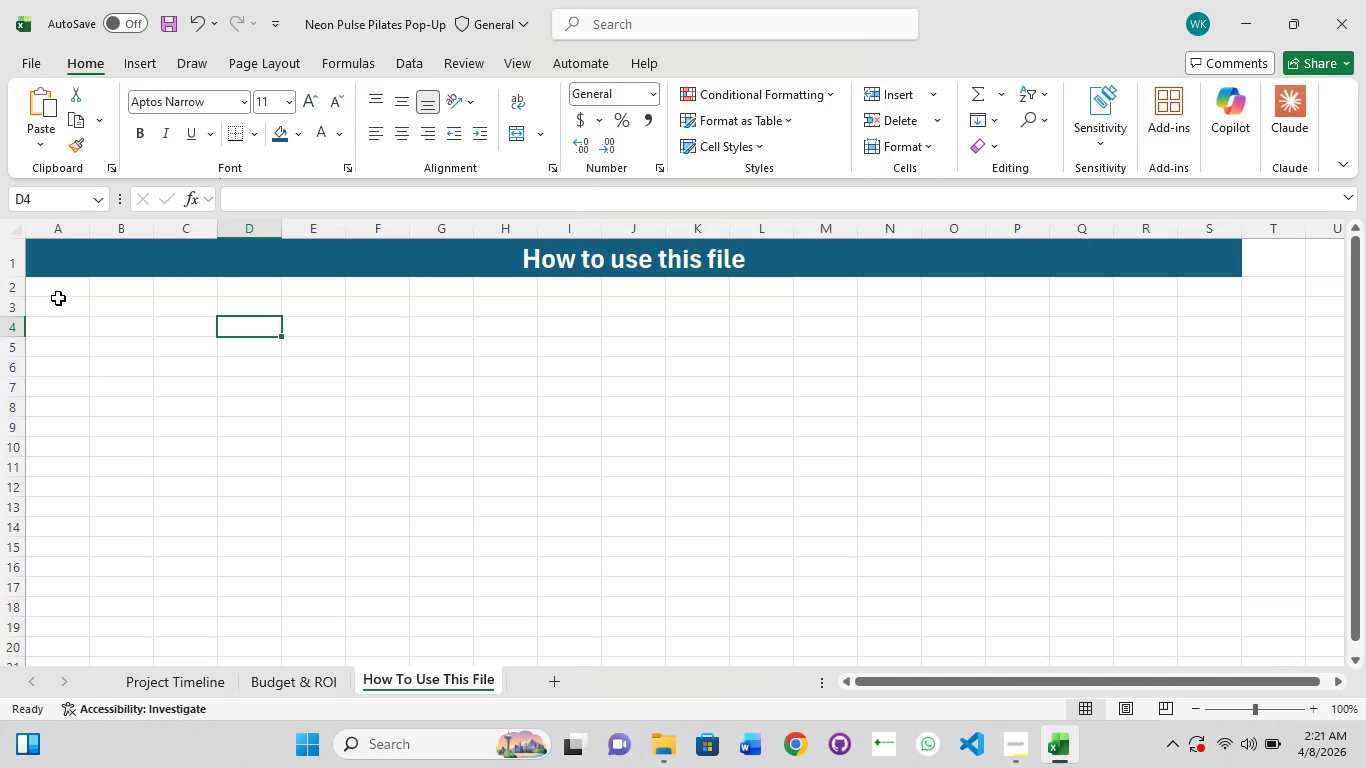 
wait(11.08)
 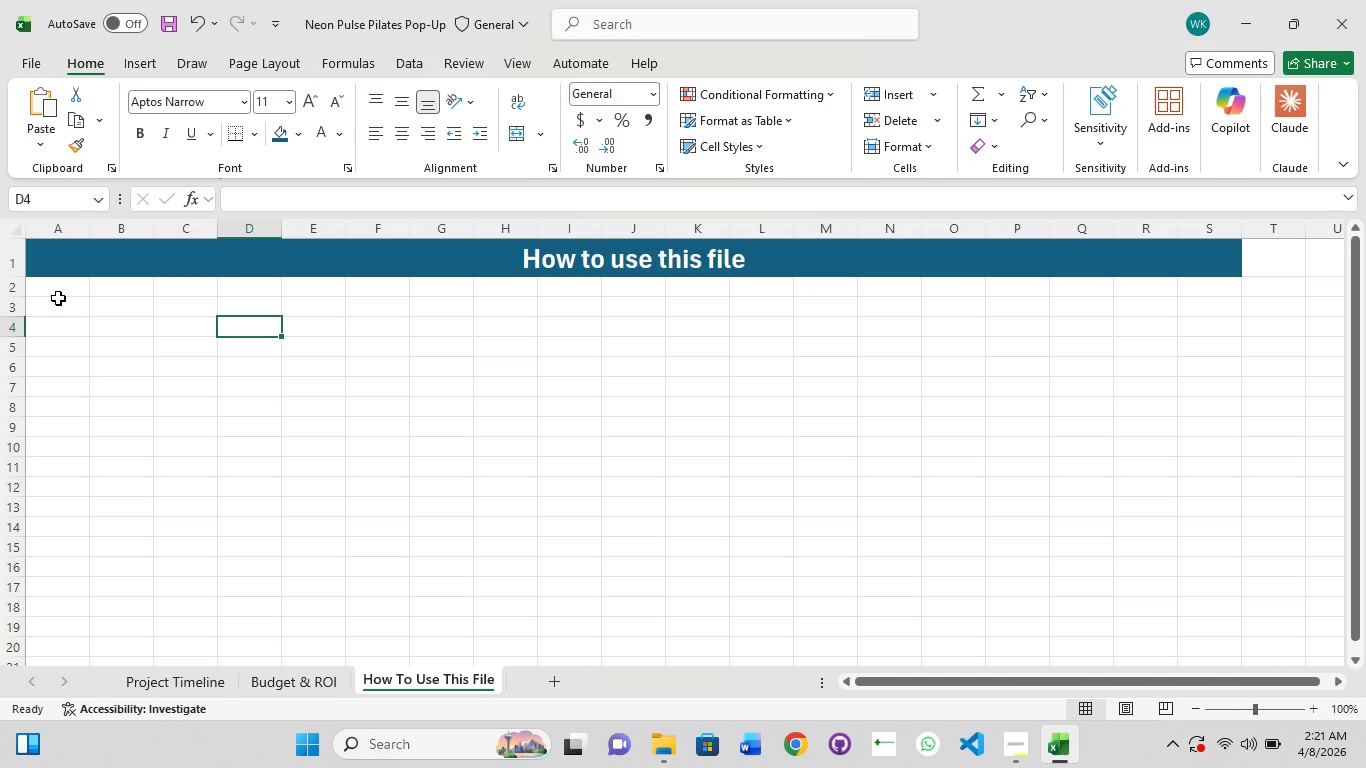 
left_click([58, 307])
 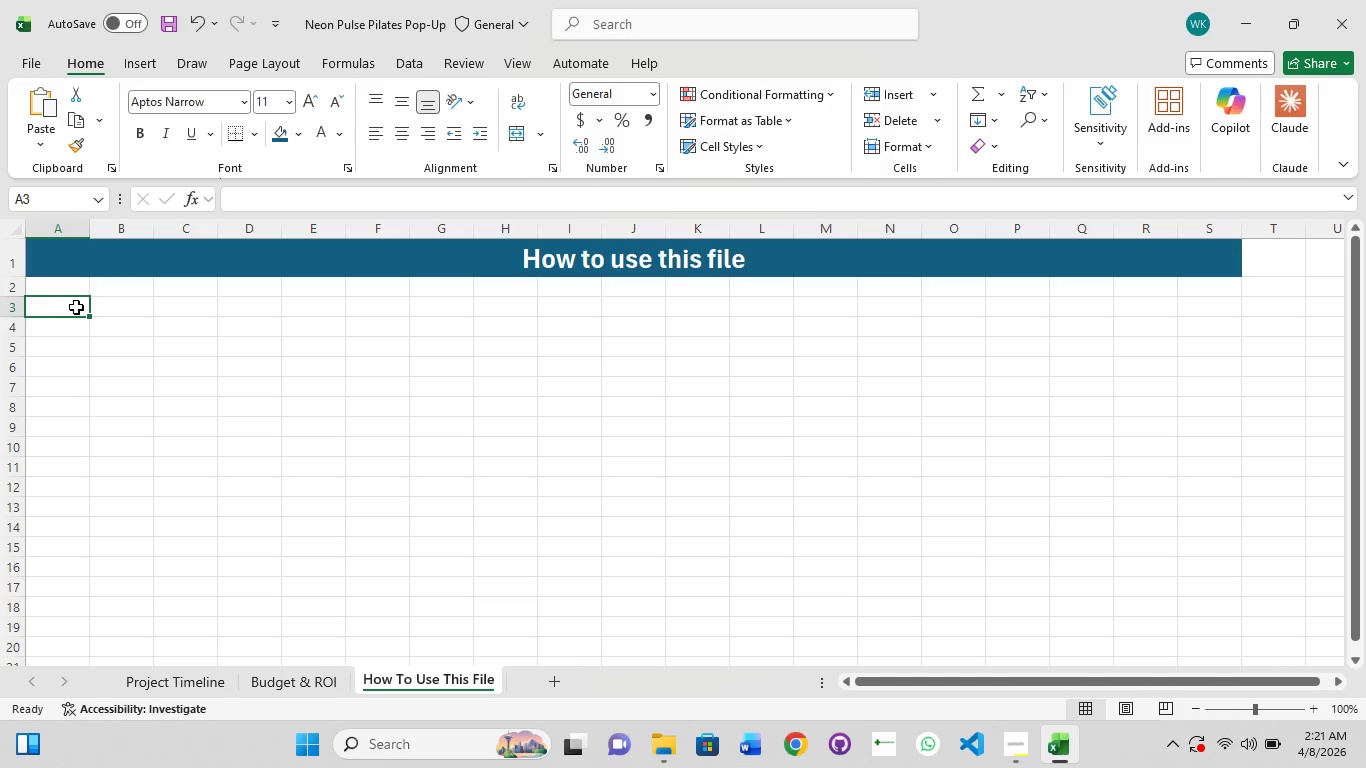 
double_click([76, 307])
 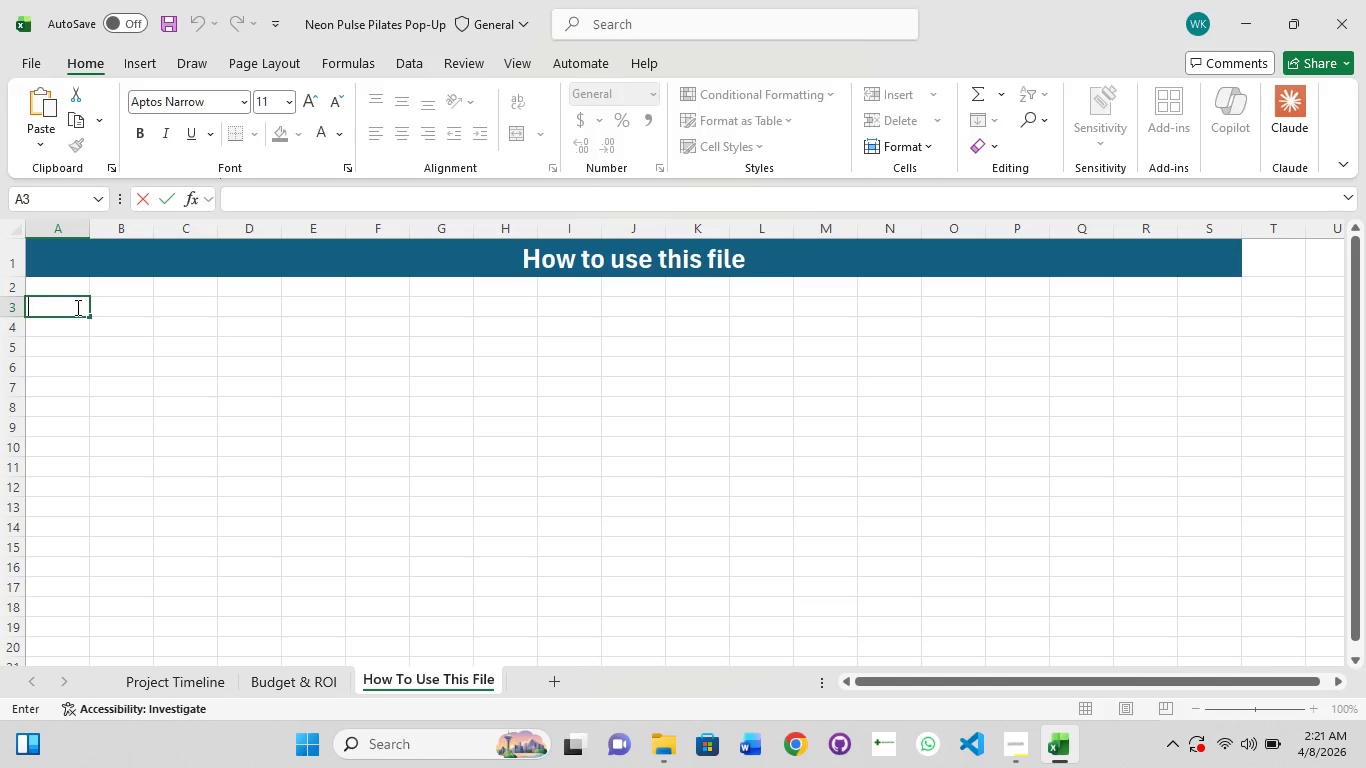 
type(Instructions)
 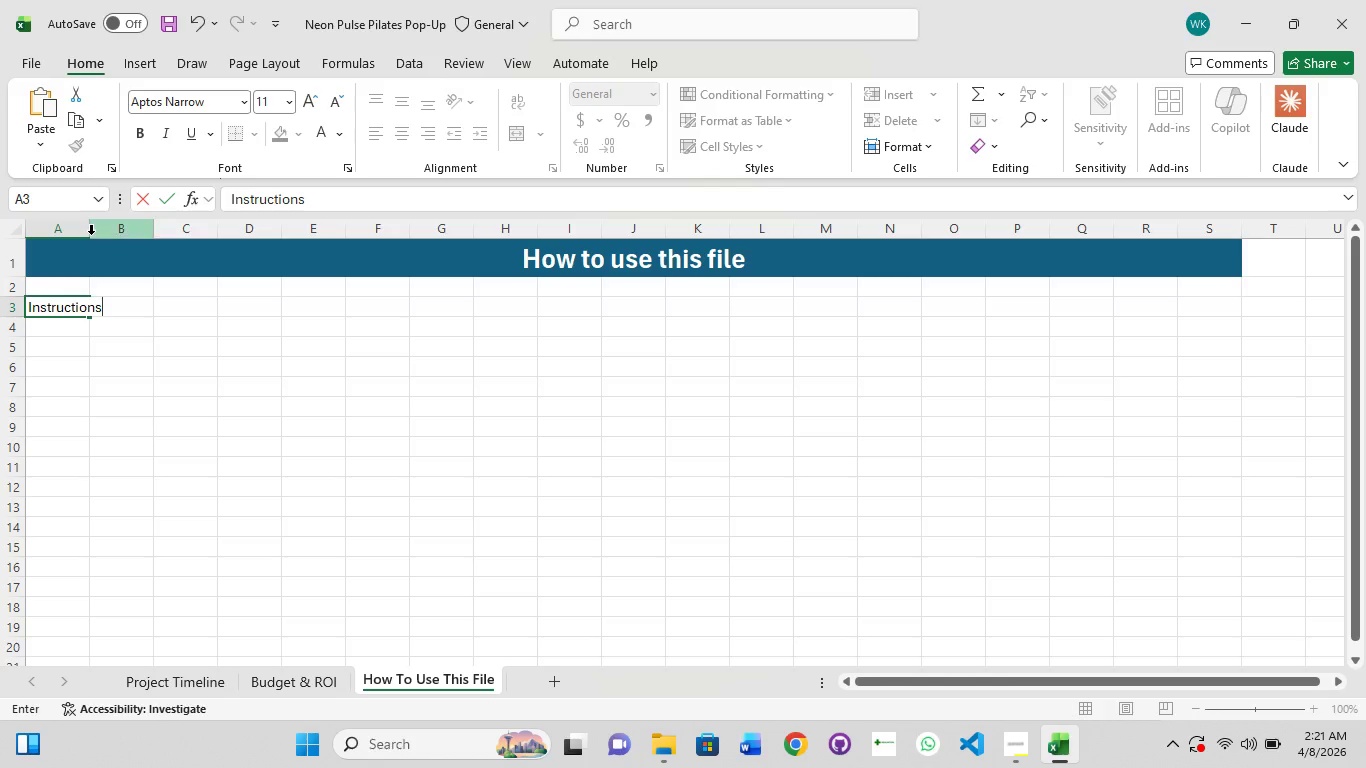 
double_click([91, 234])
 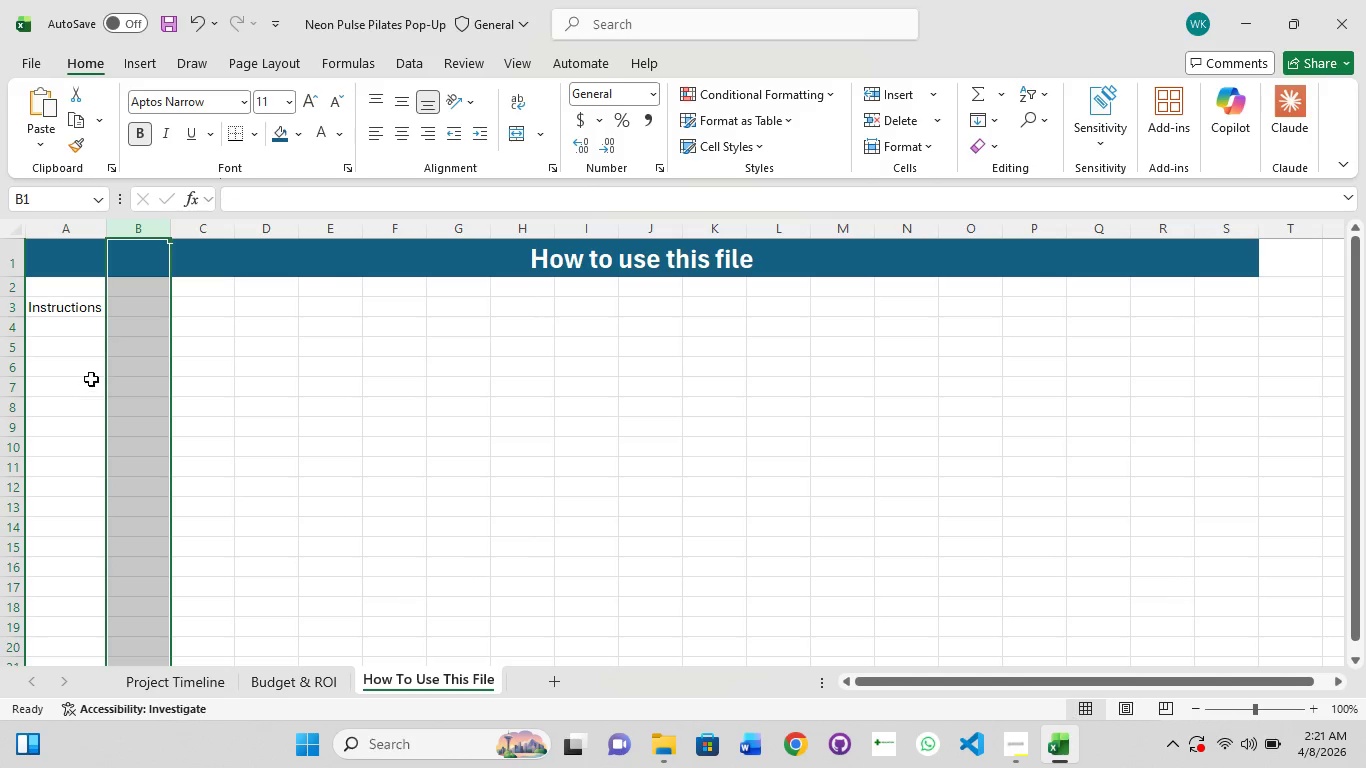 
left_click([91, 370])
 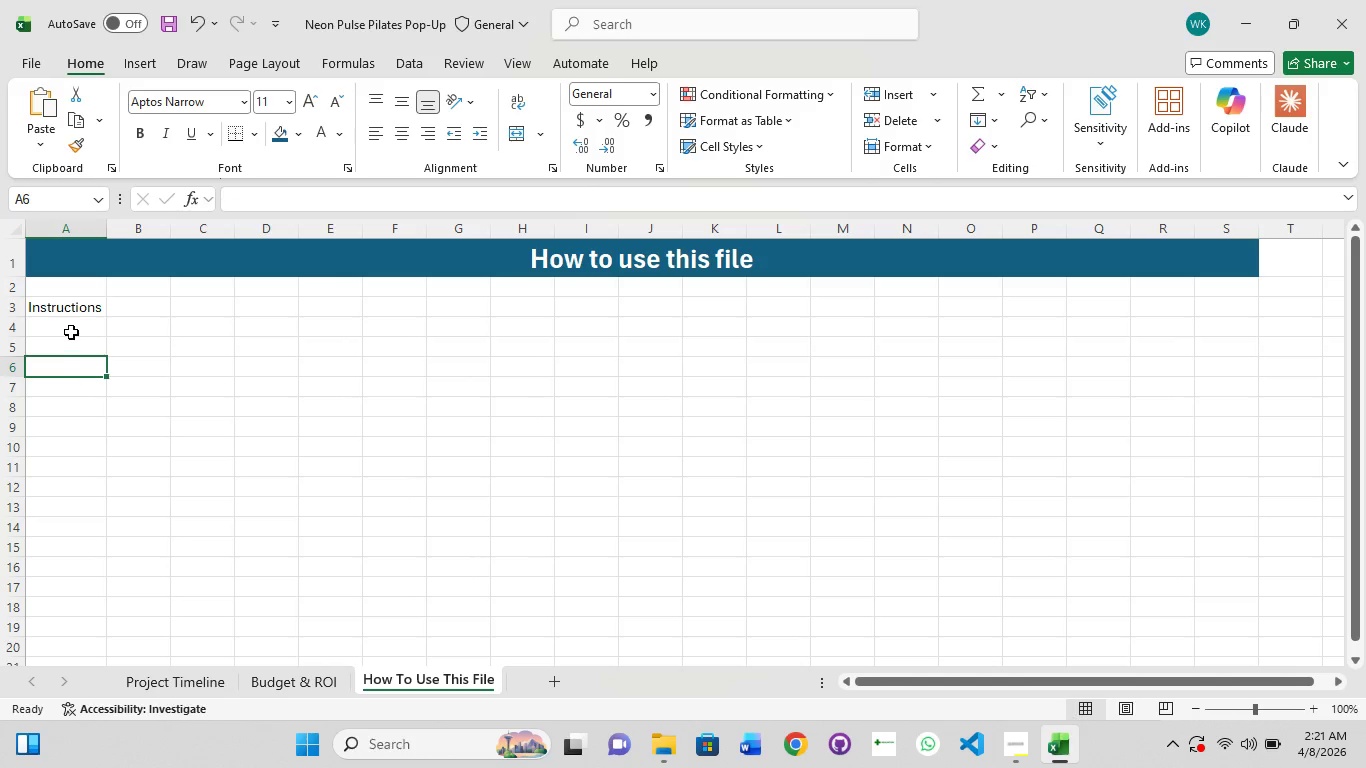 
double_click([75, 329])
 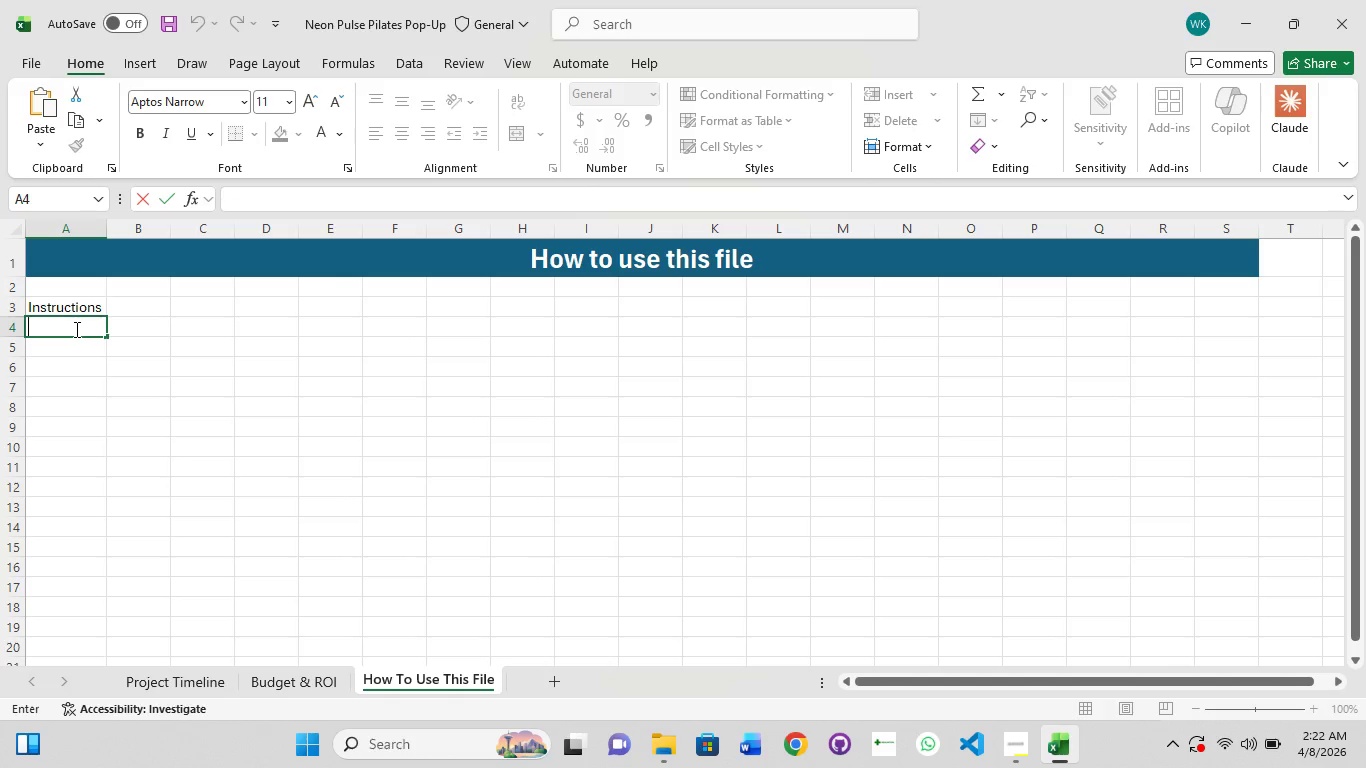 
key(ArrowRight)
 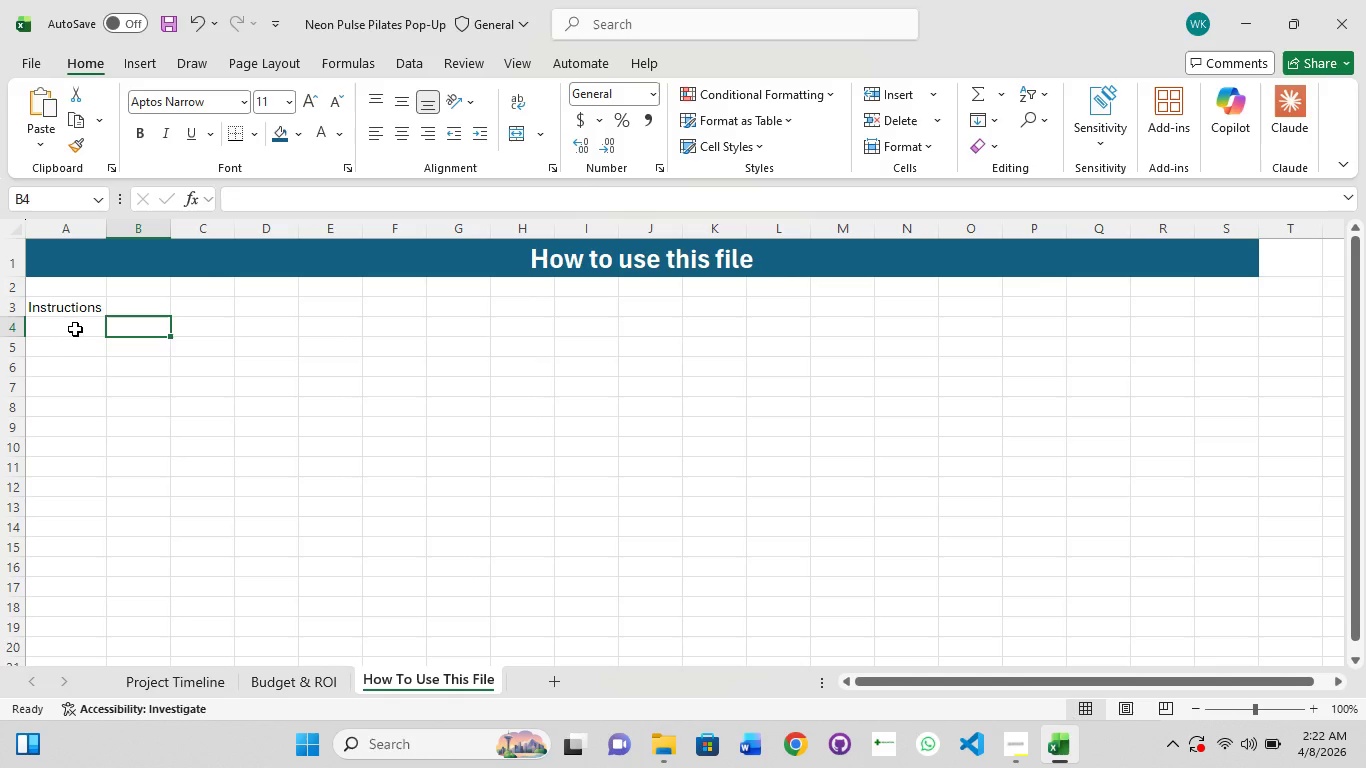 
type(Update)
 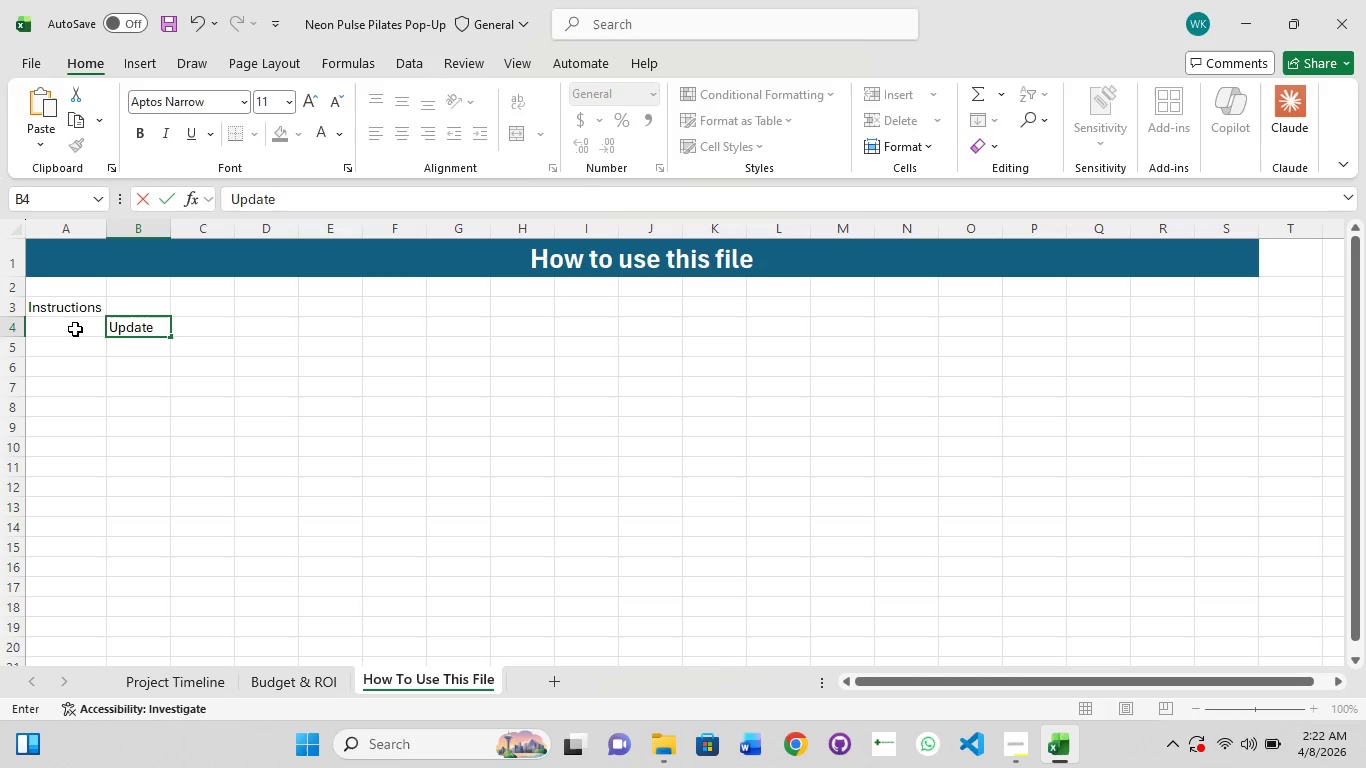 
key(Control+Z)
 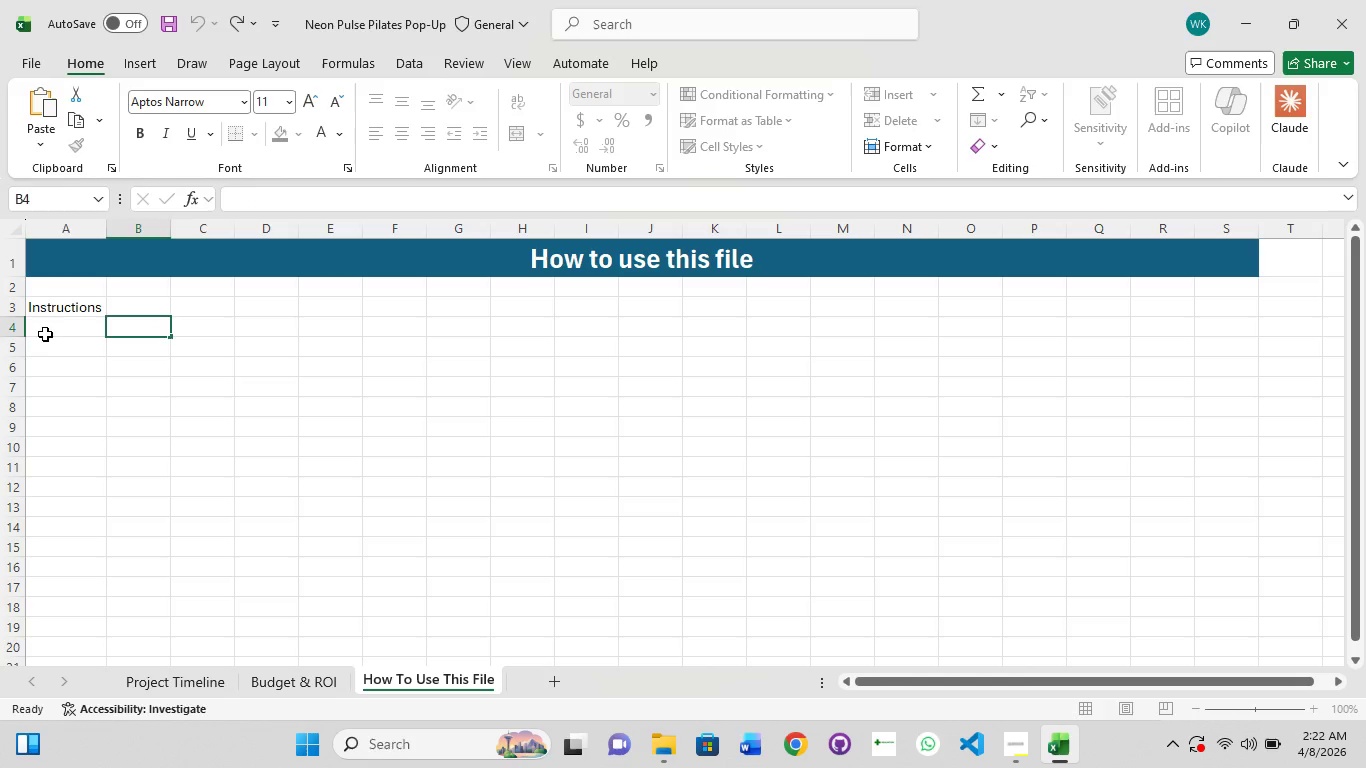 
double_click([45, 334])
 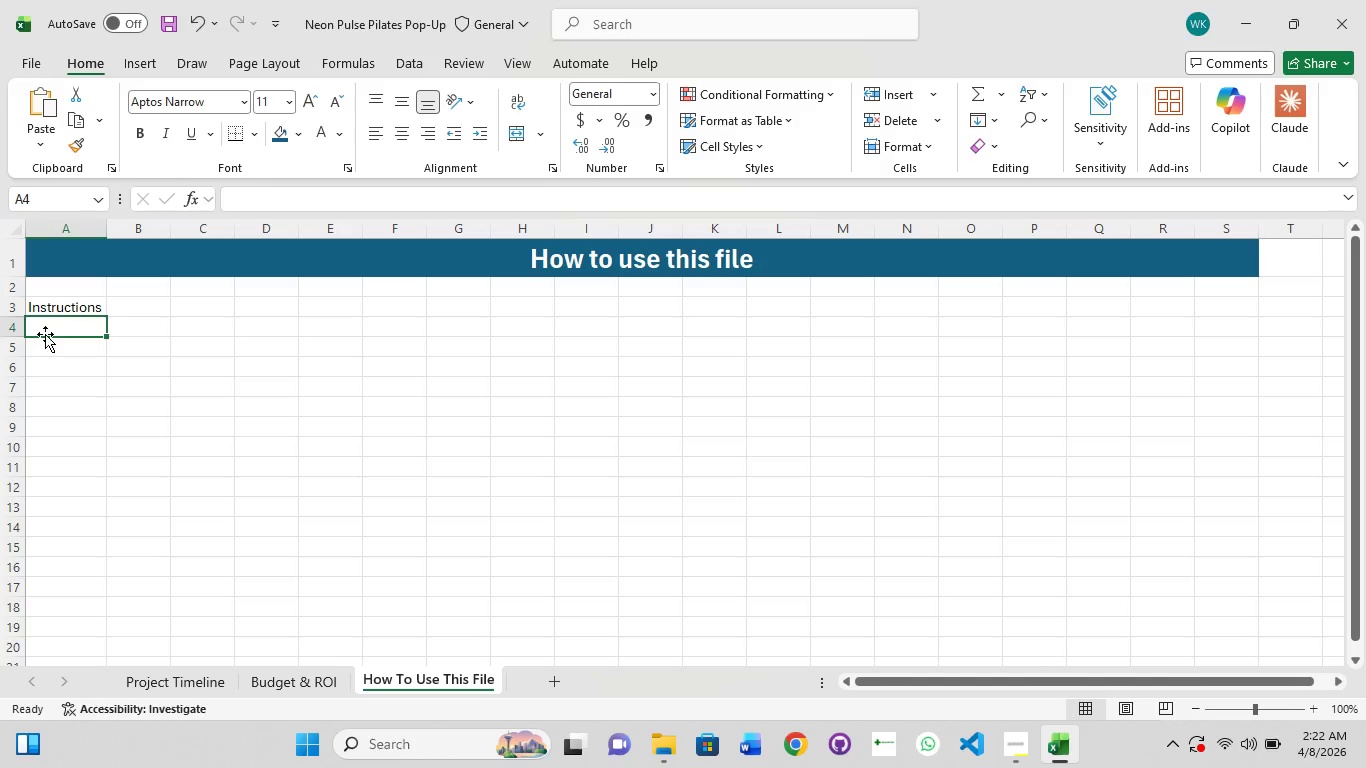 
double_click([45, 334])
 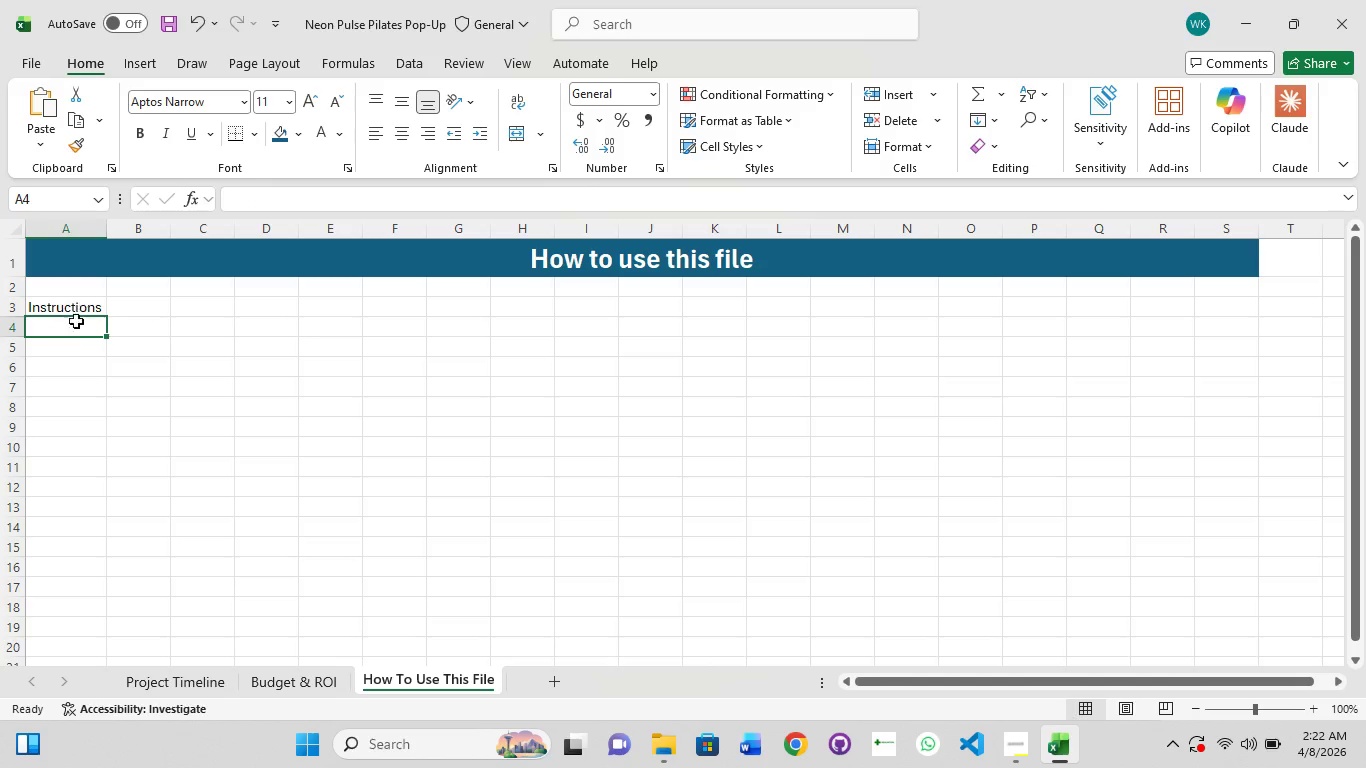 
wait(5.2)
 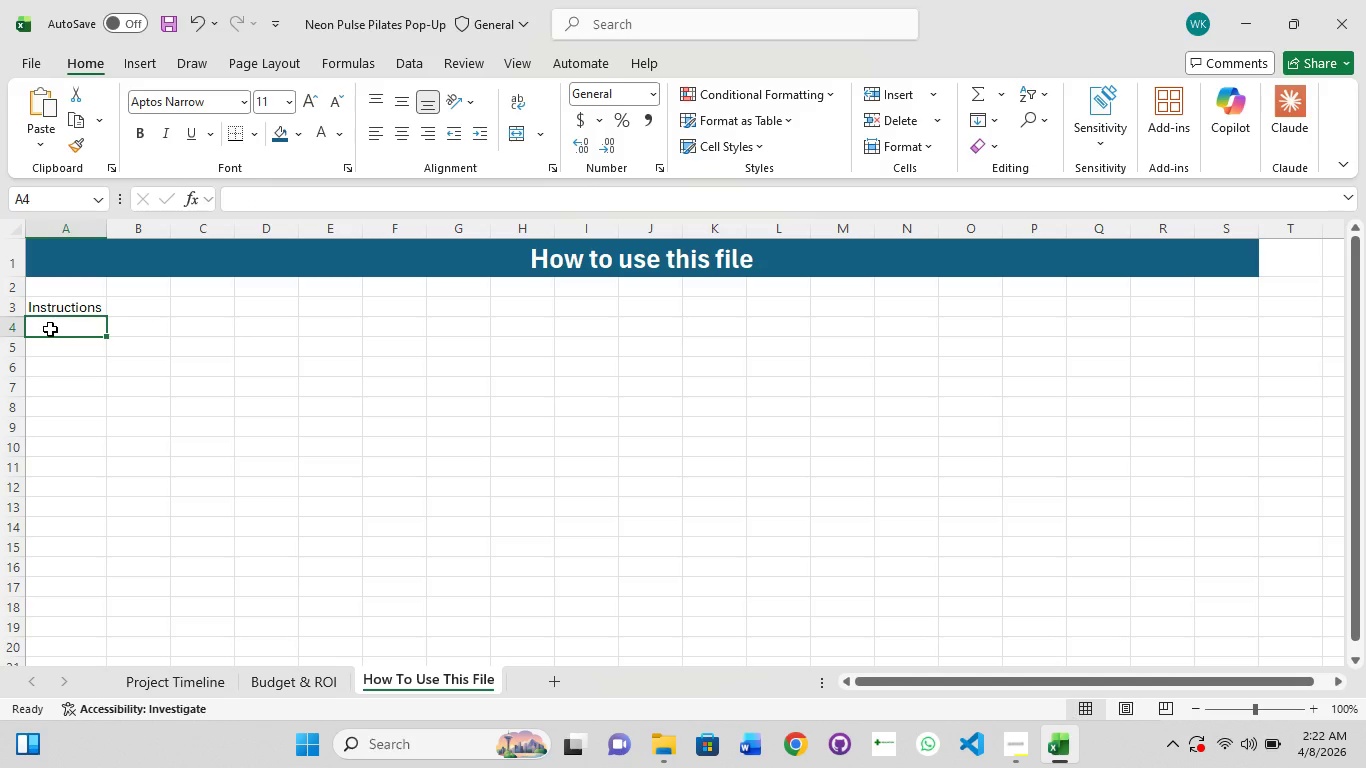 
double_click([68, 329])
 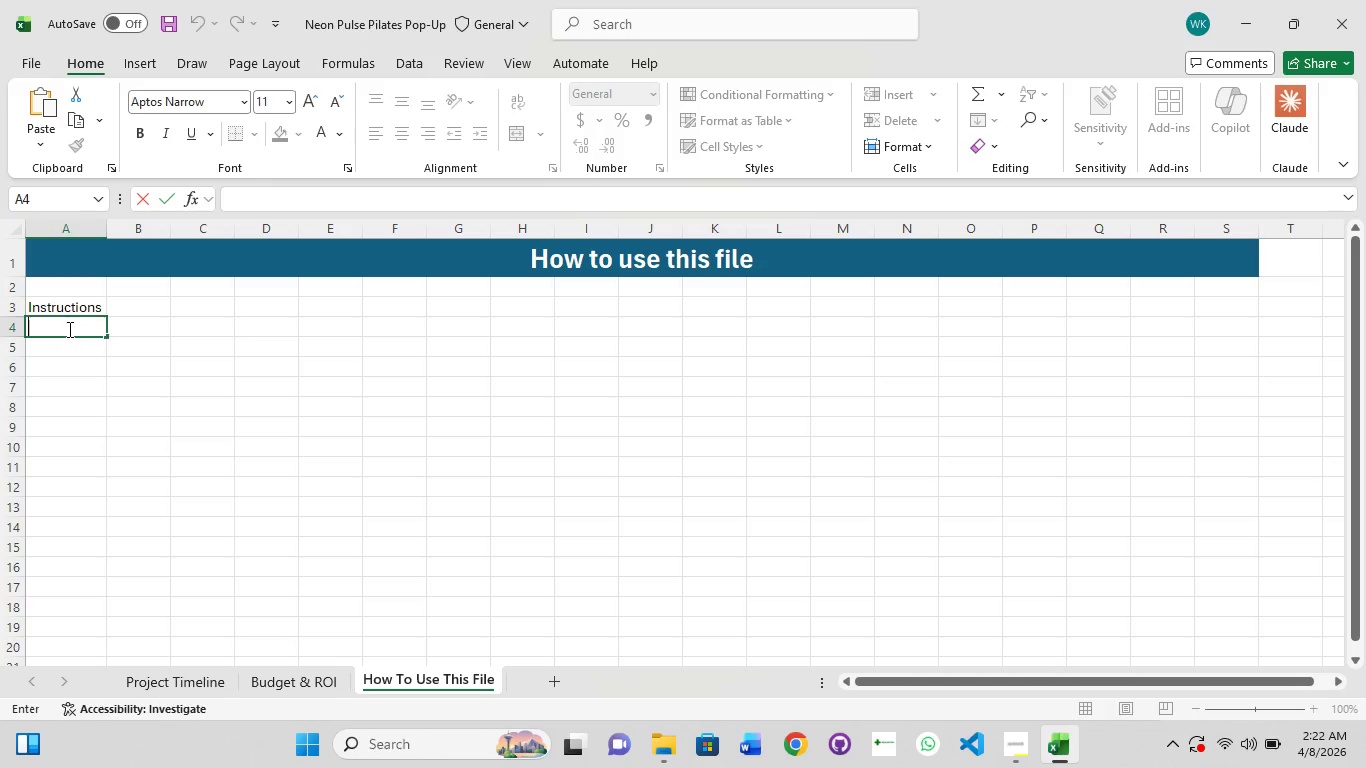 
type(Update task statuses using dropdowns on)
key(Backspace)
key(Backspace)
type(in Project Timeline)
key(Backspace)
type(e)
 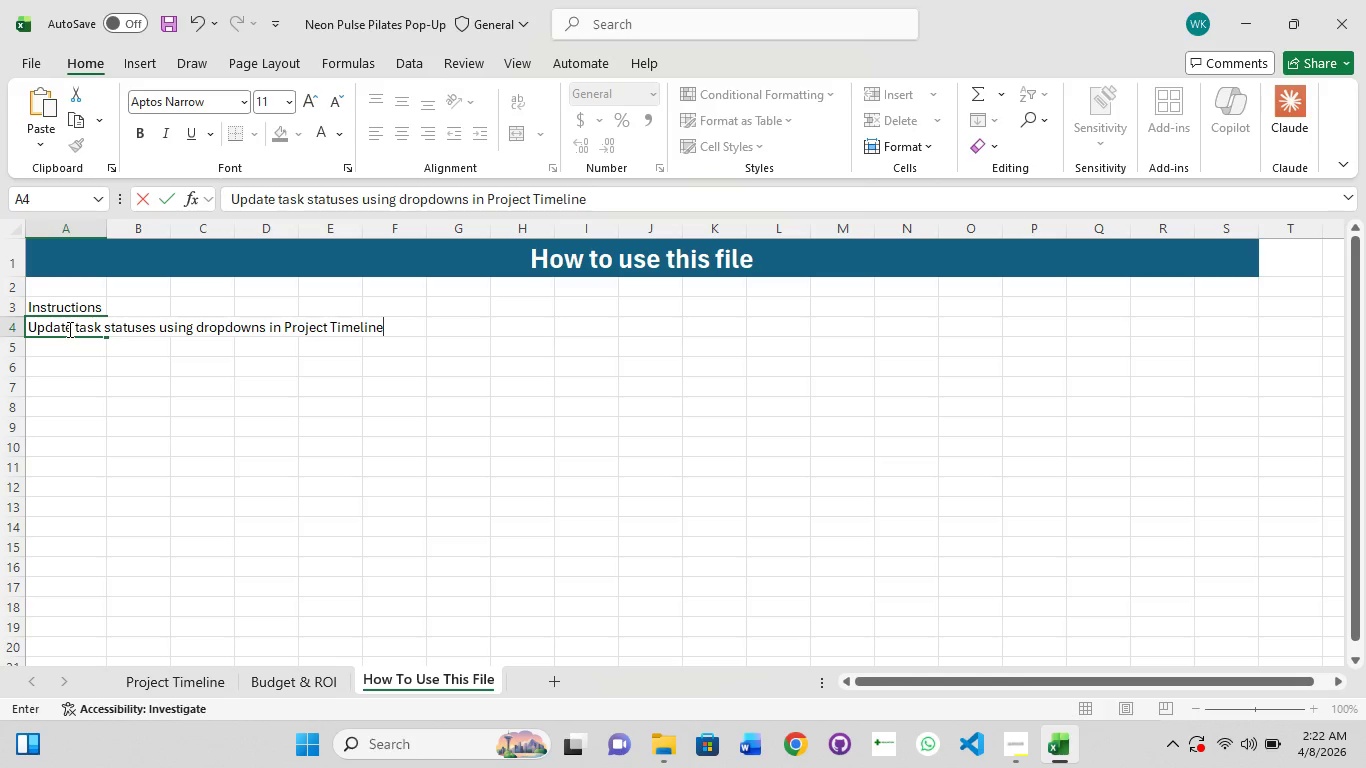 
key(Enter)
 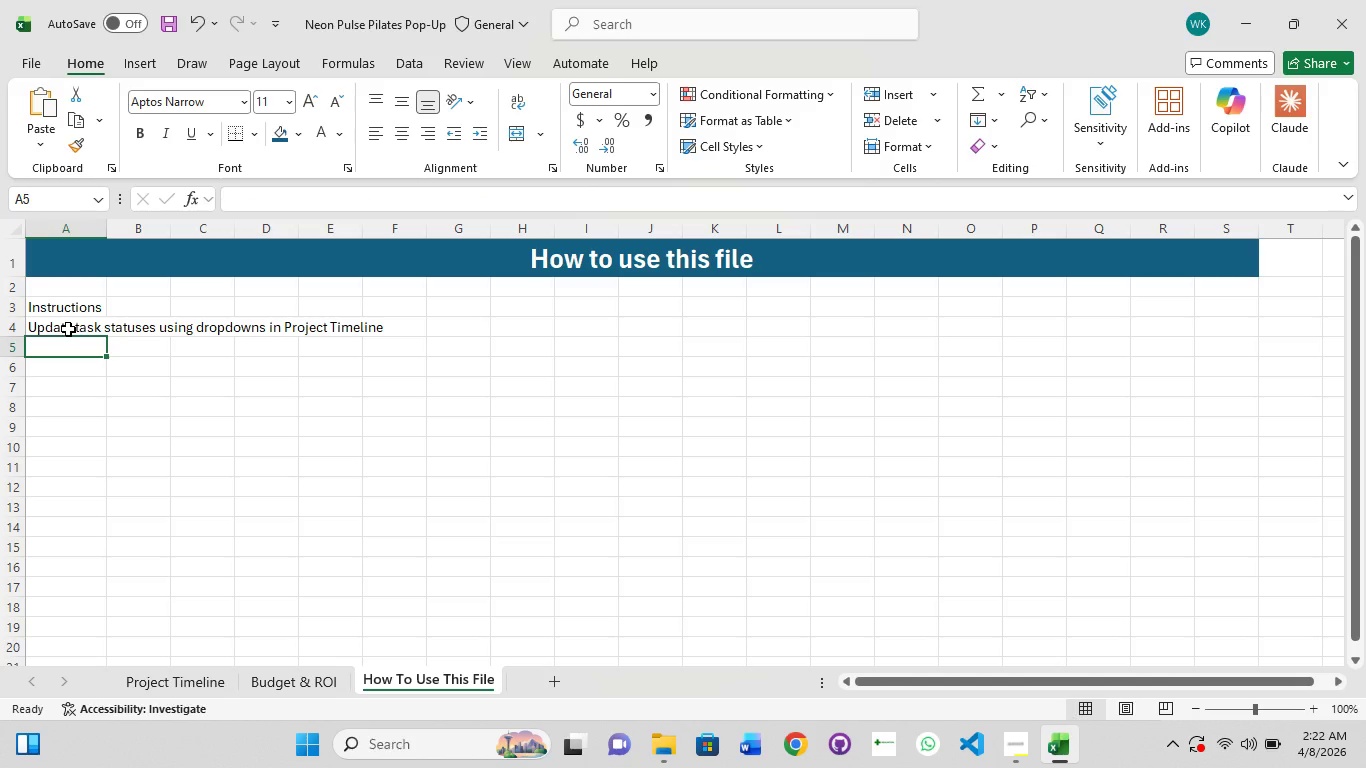 
type(Add new task a )
key(Backspace)
type(s needed)
 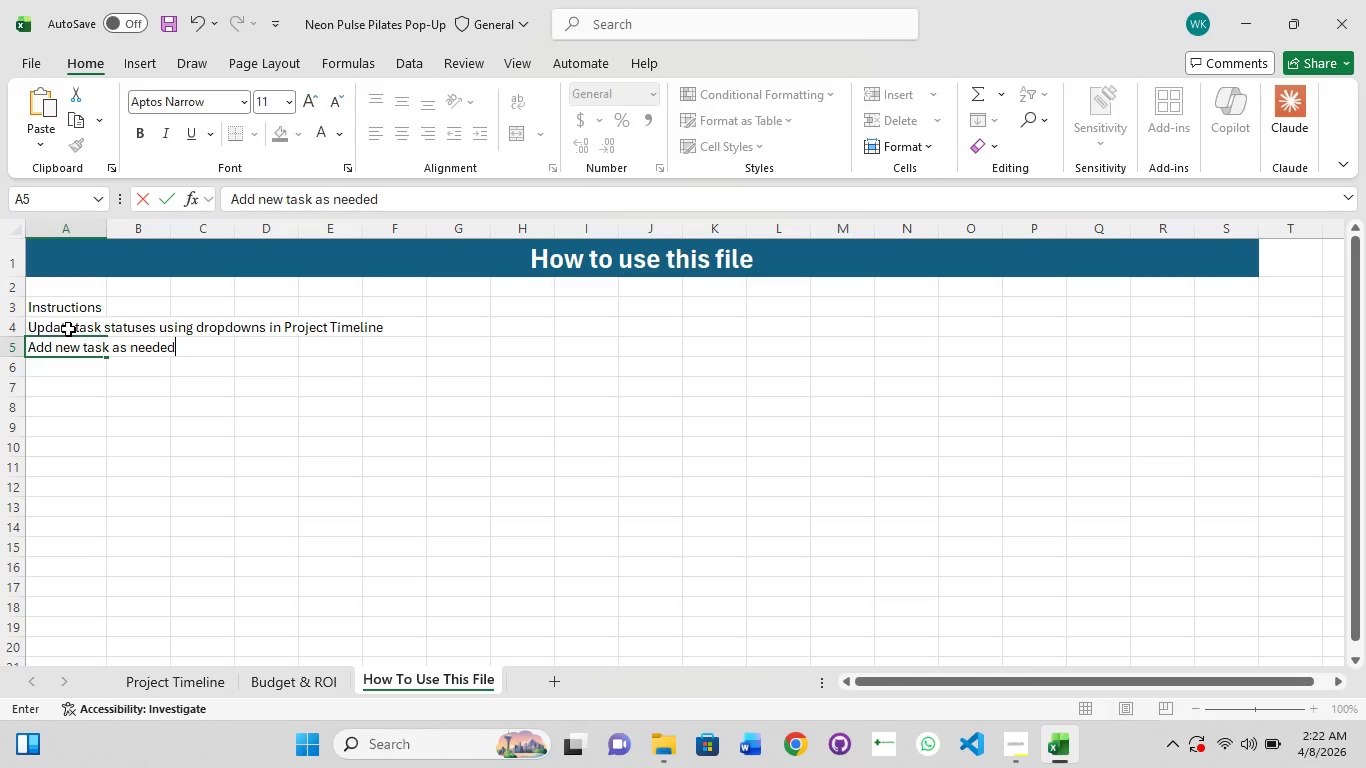 
key(Enter)
 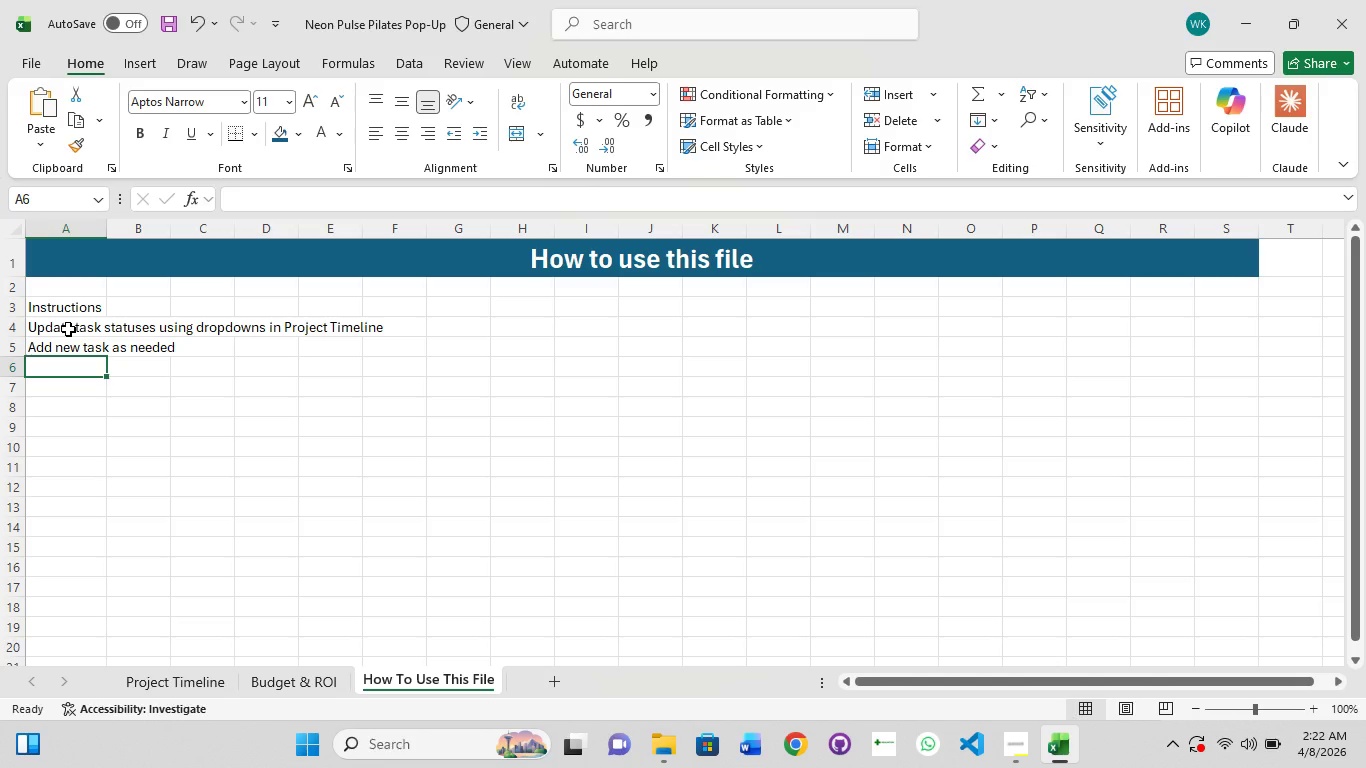 
type(Enter actual cost in bu)
key(Backspace)
key(Backspace)
type(Du)
key(Backspace)
key(Backspace)
type(Budget)
 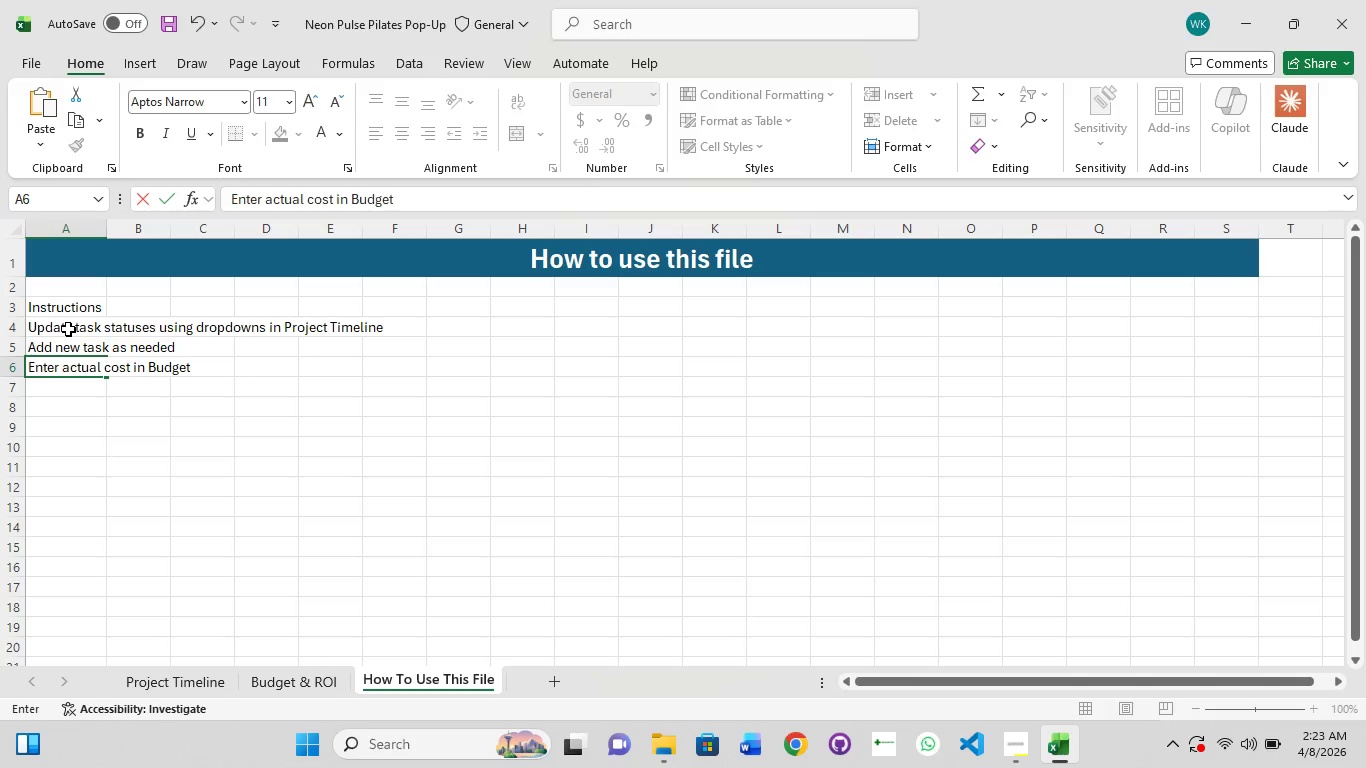 
wait(7.0)
 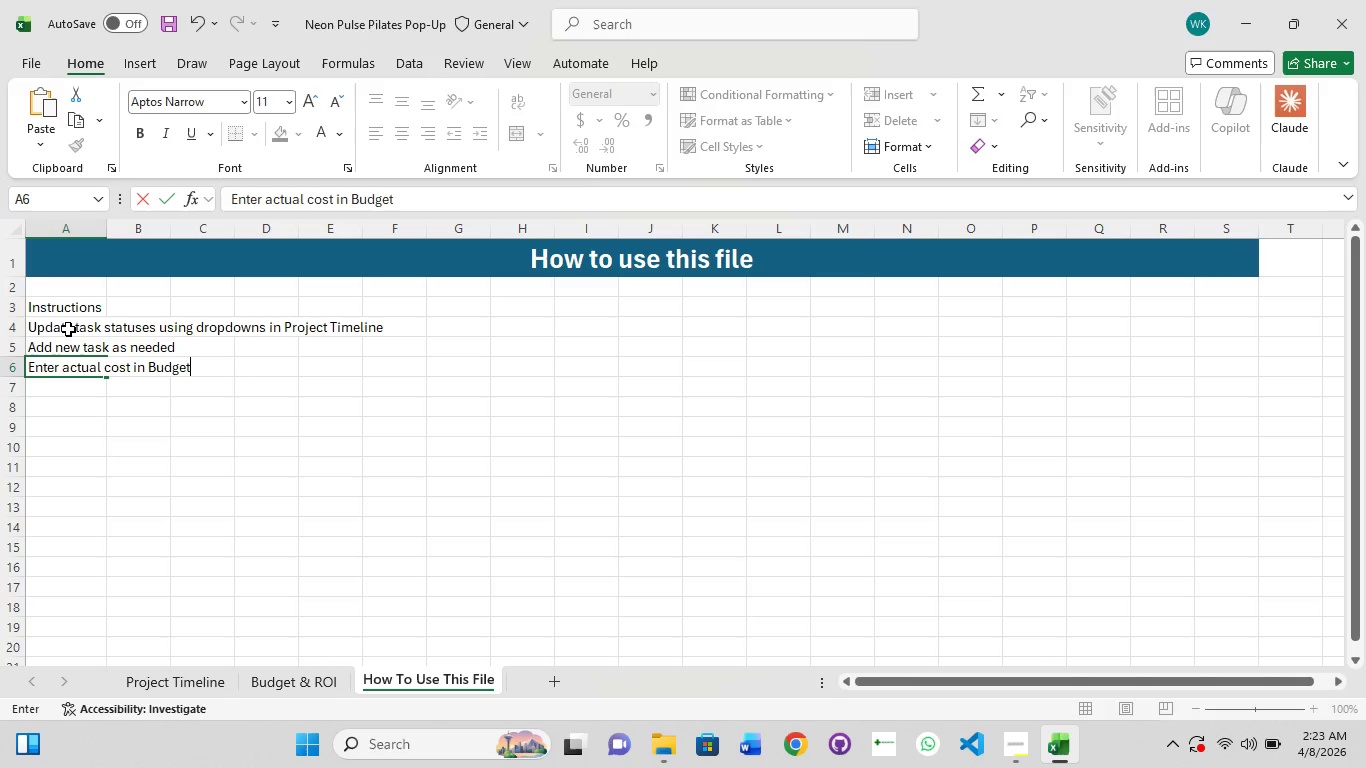 
type( tab)
 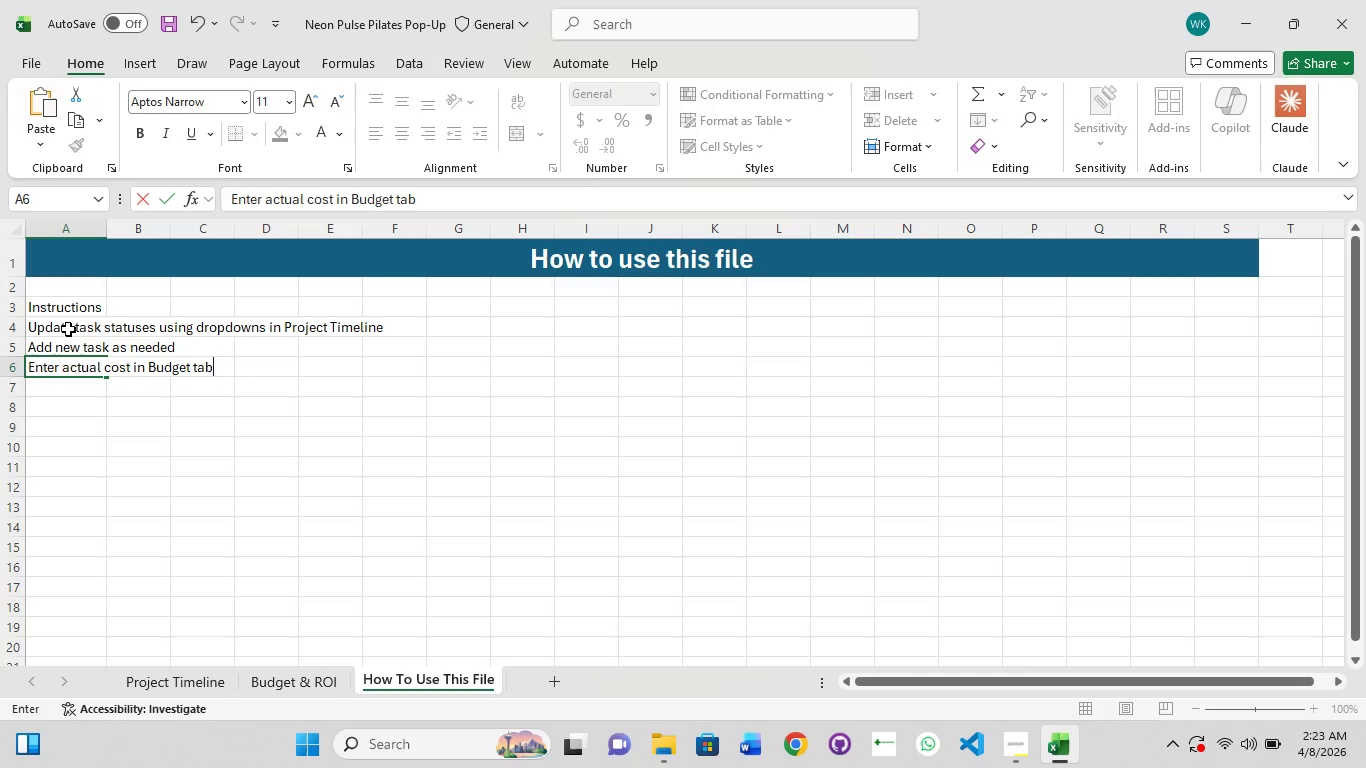 
key(Enter)
 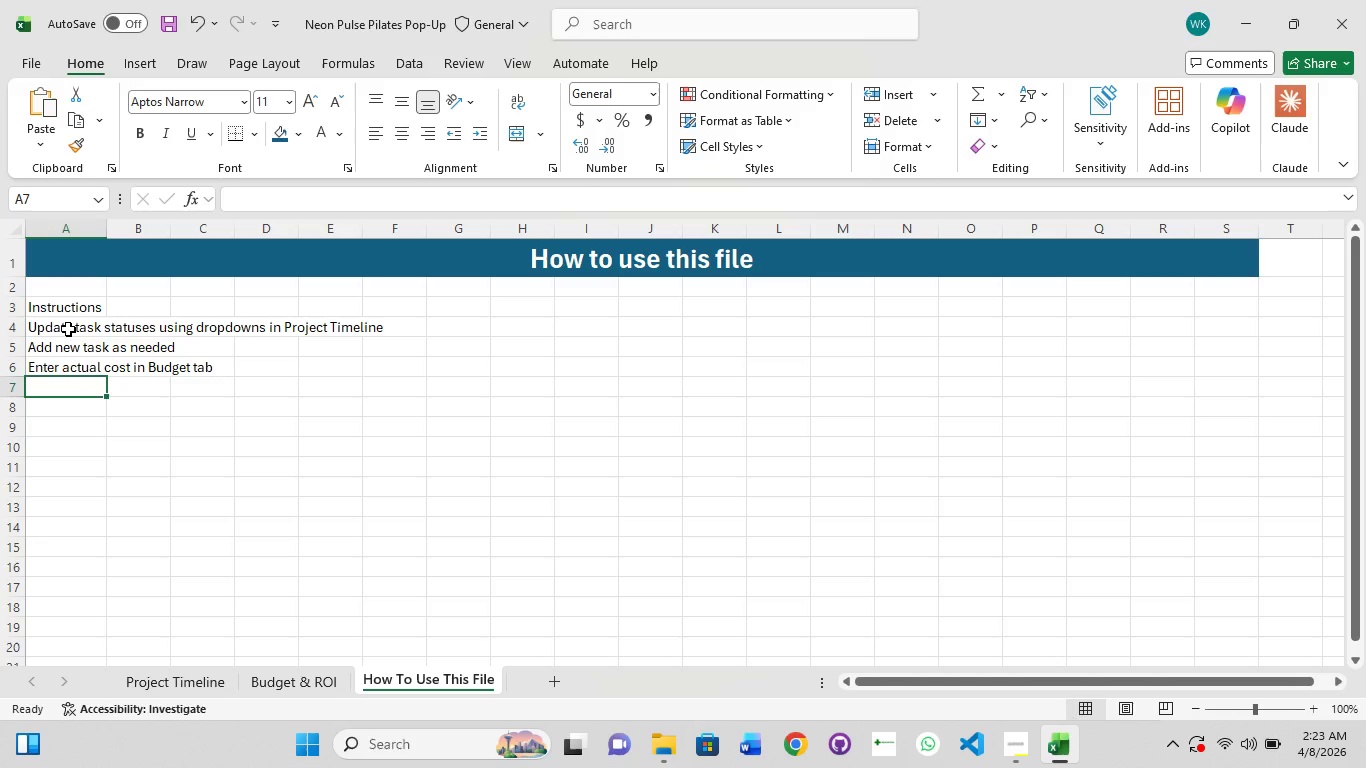 
type(Update Tc)
key(Backspace)
type(icker)
key(Backspace)
key(Backspace)
key(Backspace)
key(Backspace)
key(Backspace)
key(Backspace)
type(ticket sales if needed)
 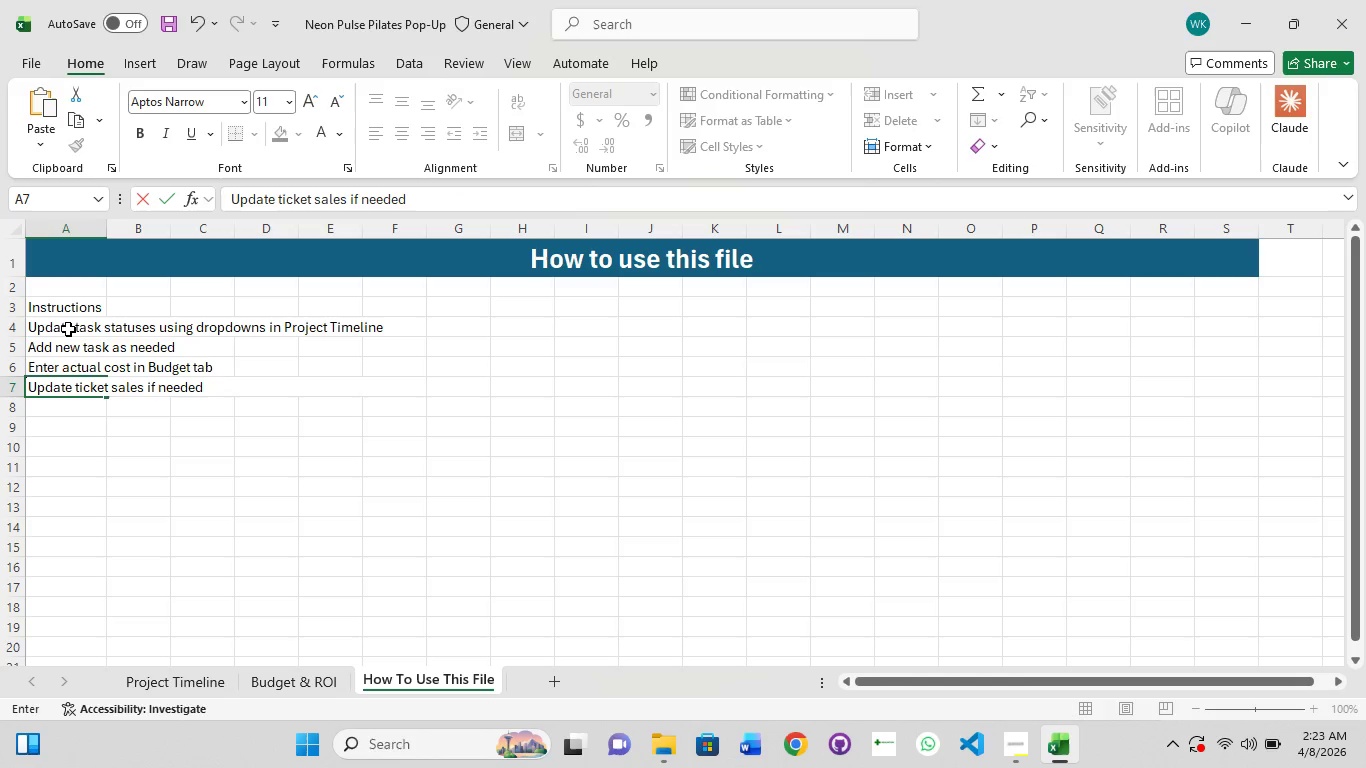 
key(Enter)
 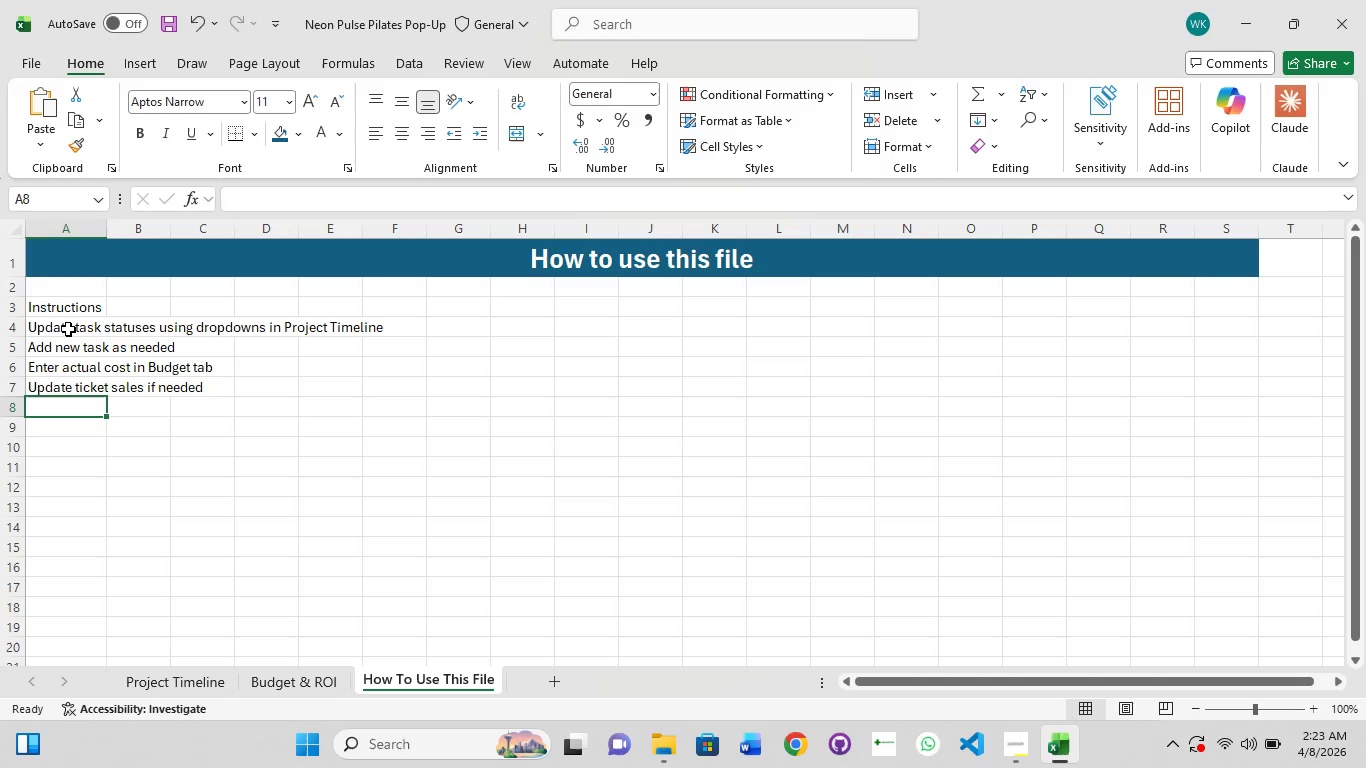 
type(Revenue and profit will calculate automatically)
 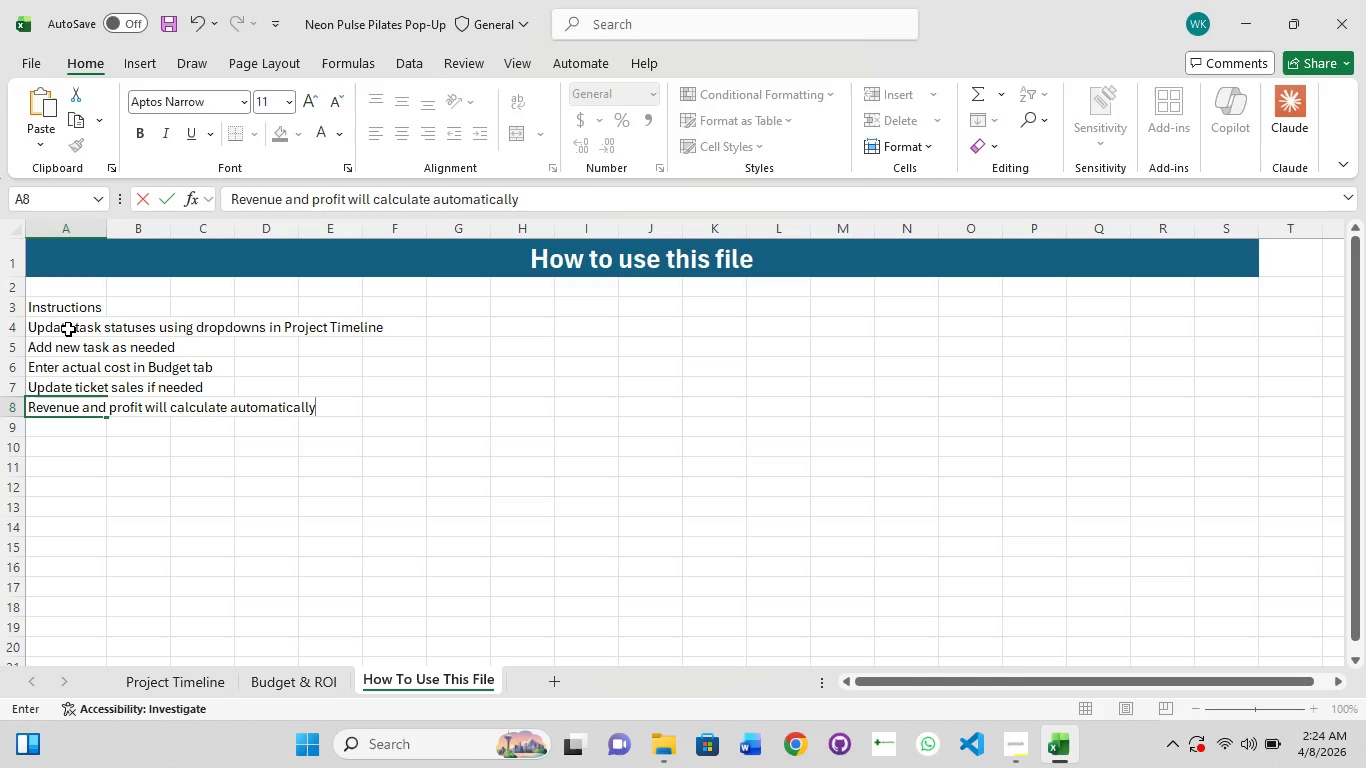 
wait(13.03)
 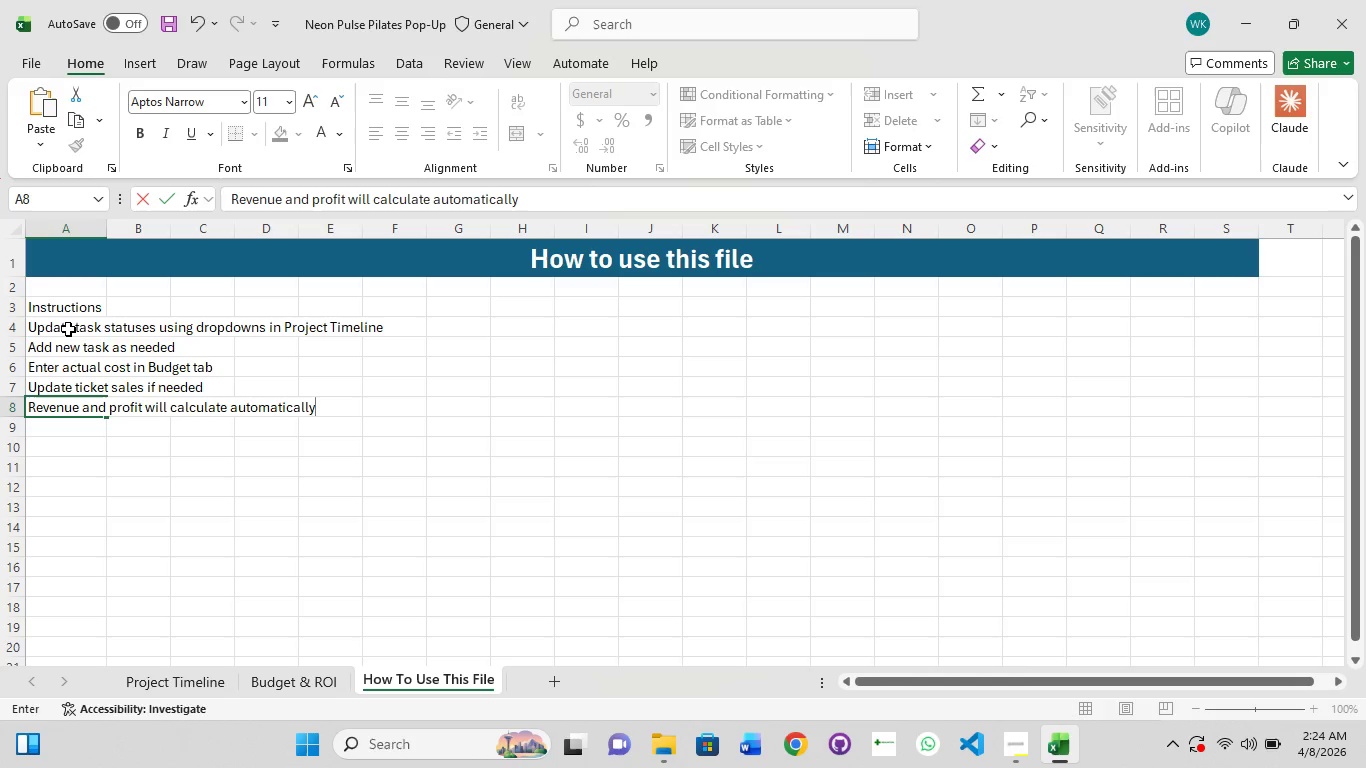 
left_click([98, 308])
 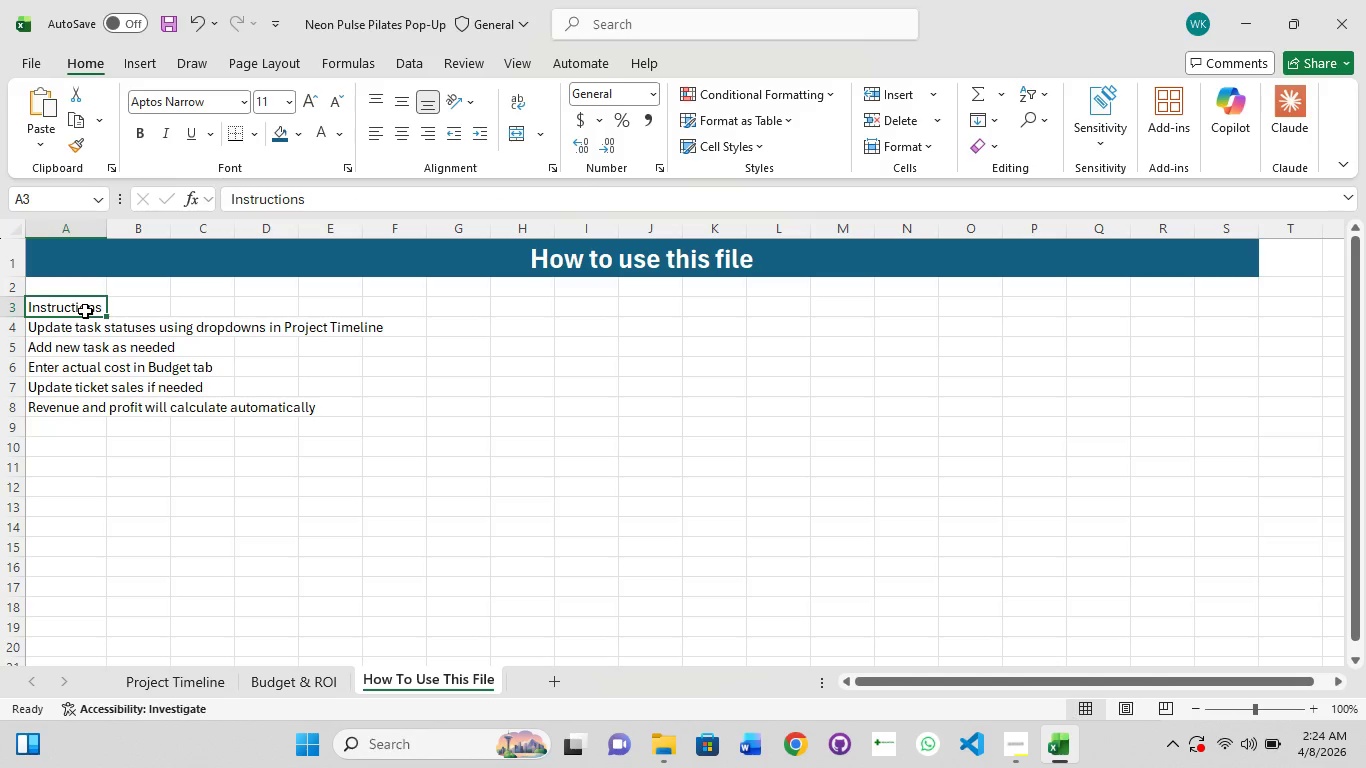 
double_click([85, 311])
 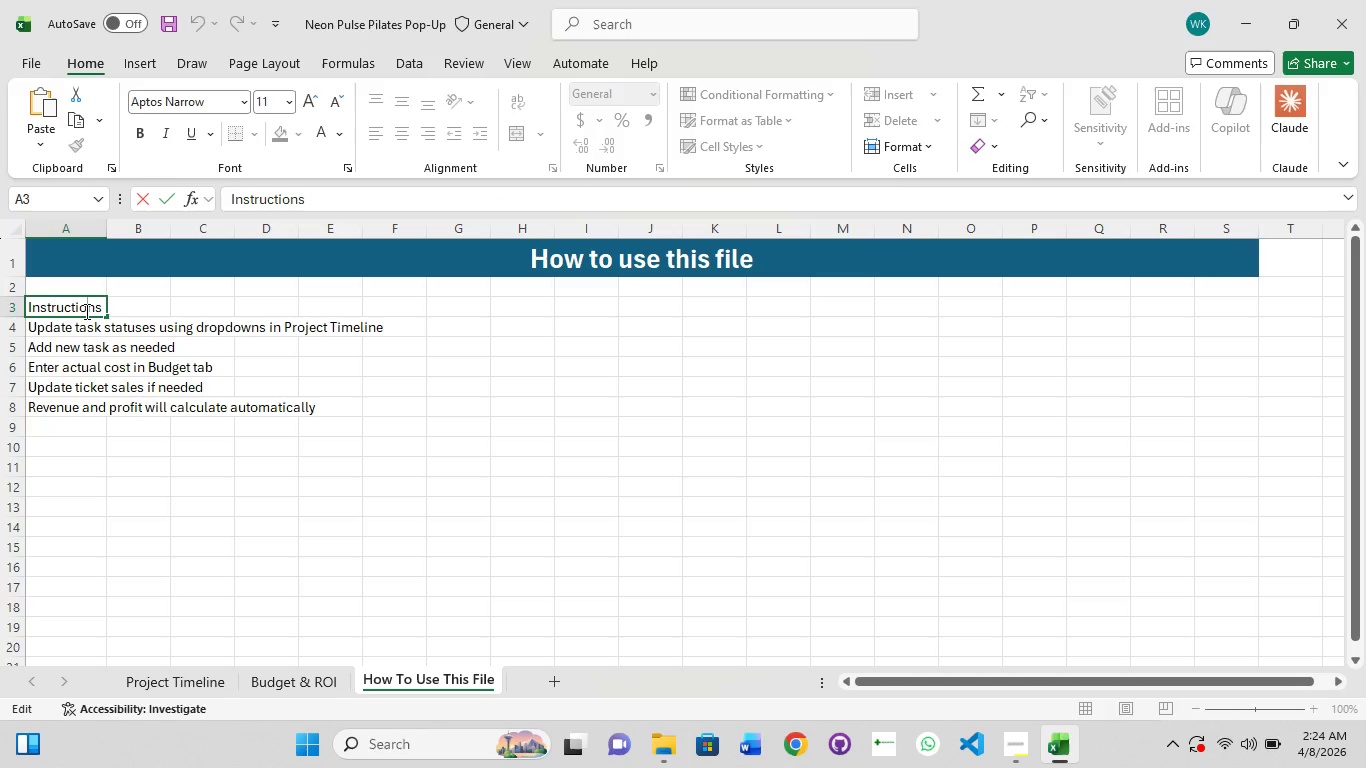 
key(Control+A)
 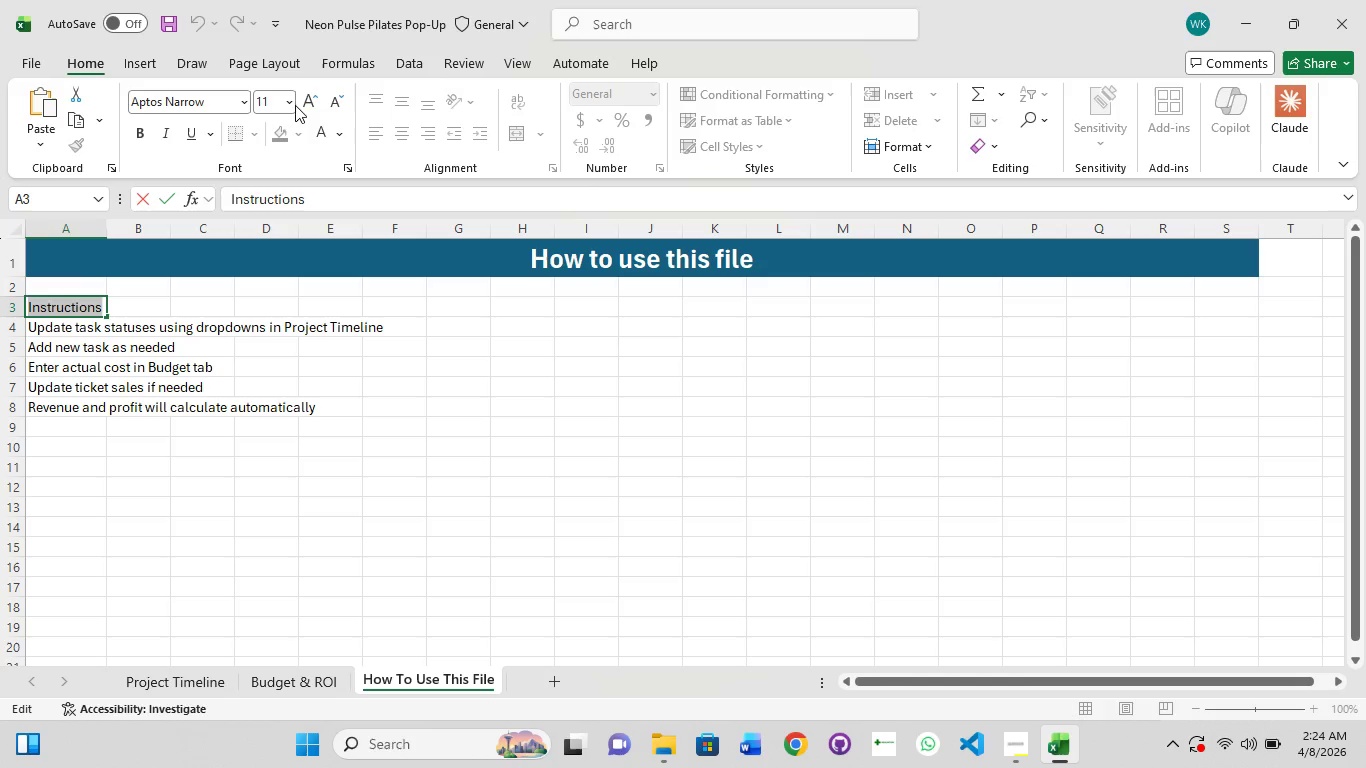 
left_click([289, 109])
 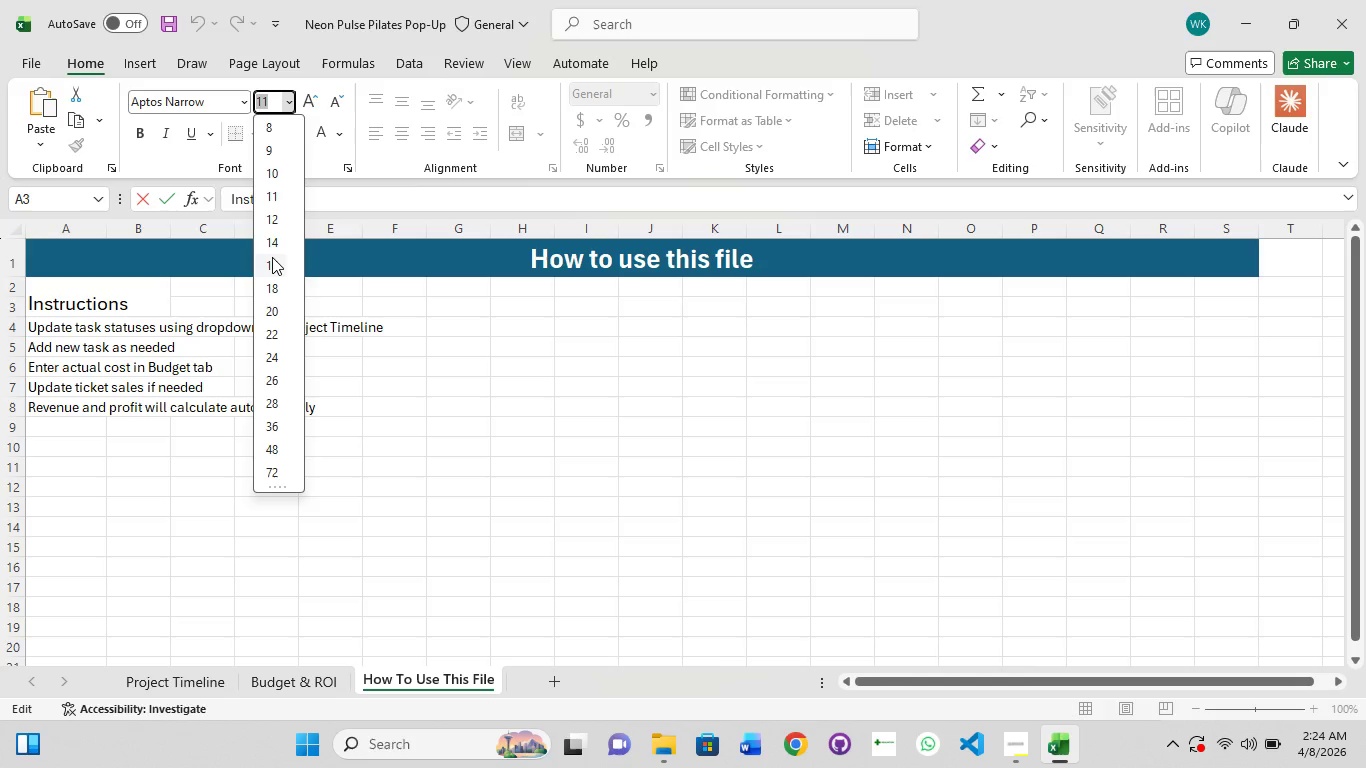 
left_click([271, 294])
 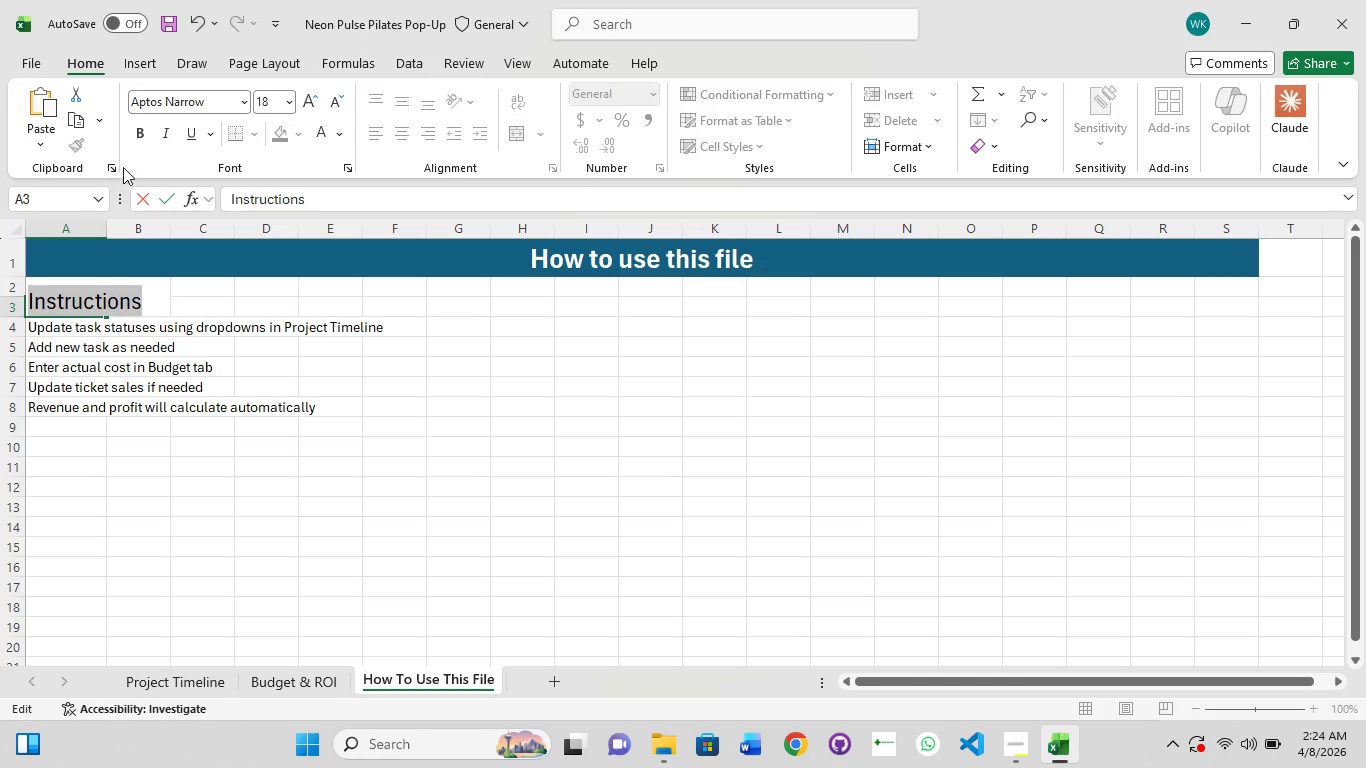 
left_click([144, 135])
 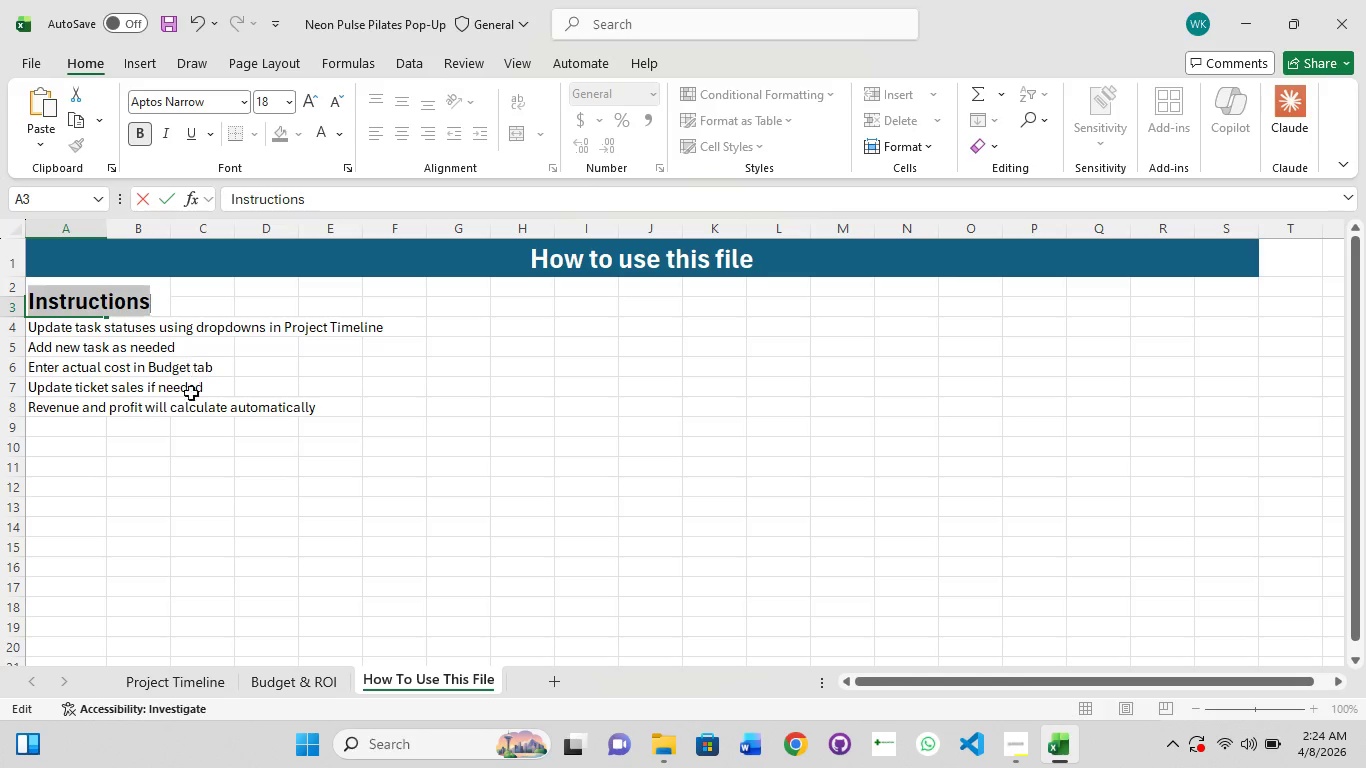 
left_click([225, 458])
 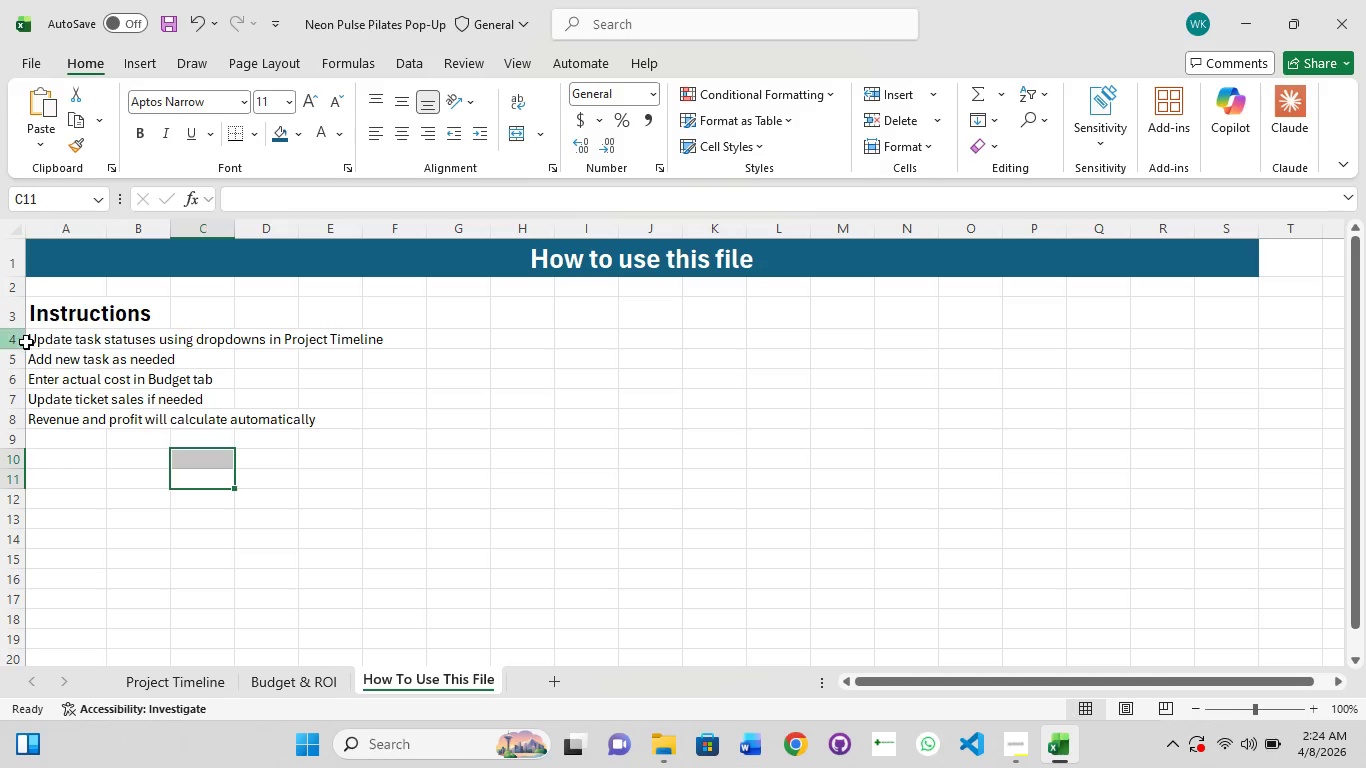 
left_click([38, 342])
 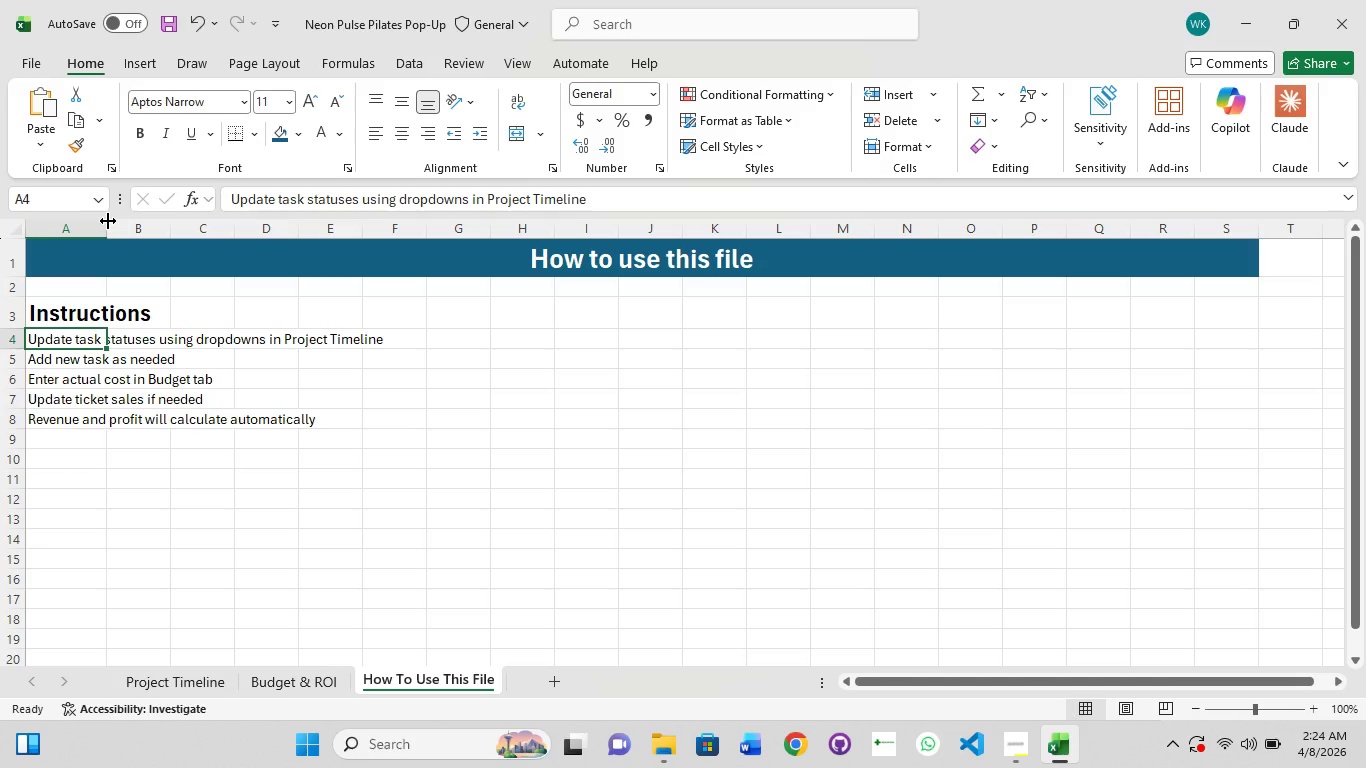 
double_click([108, 221])
 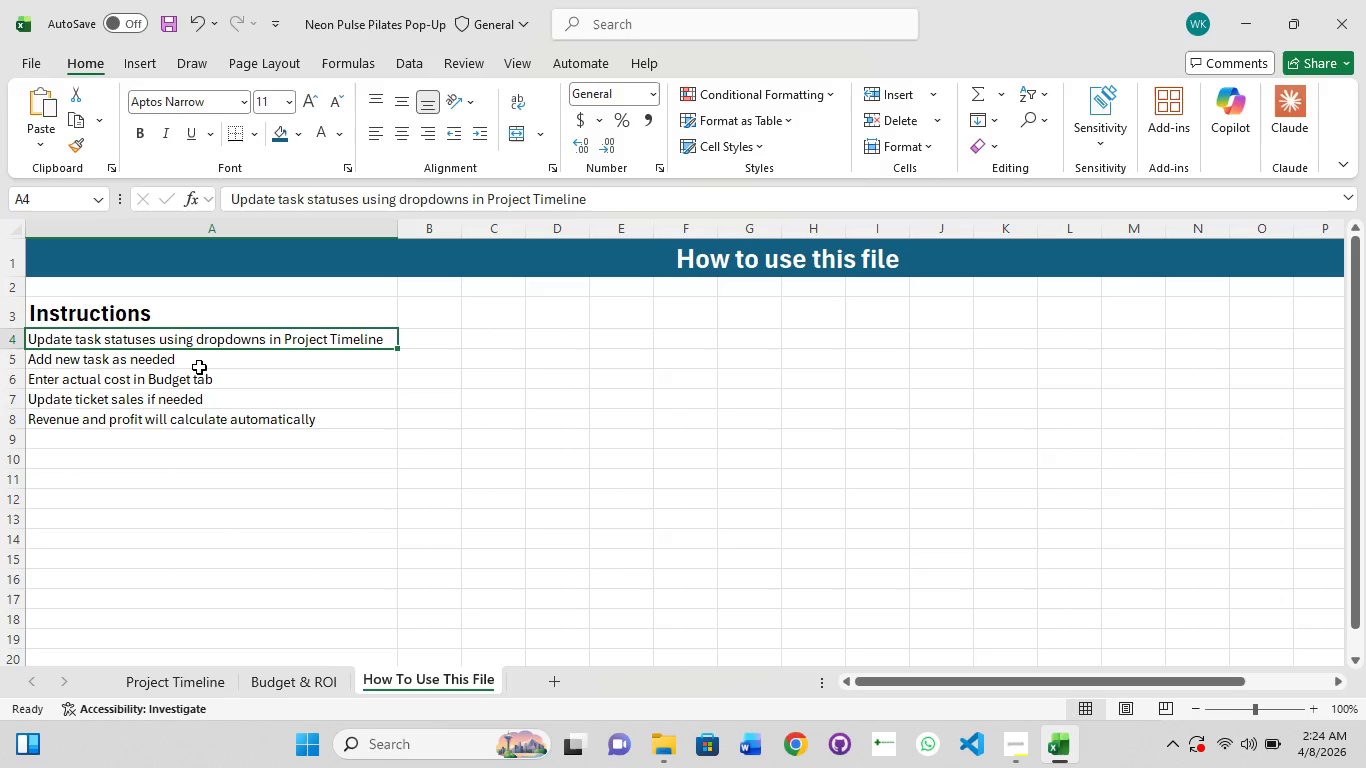 
left_click([204, 360])
 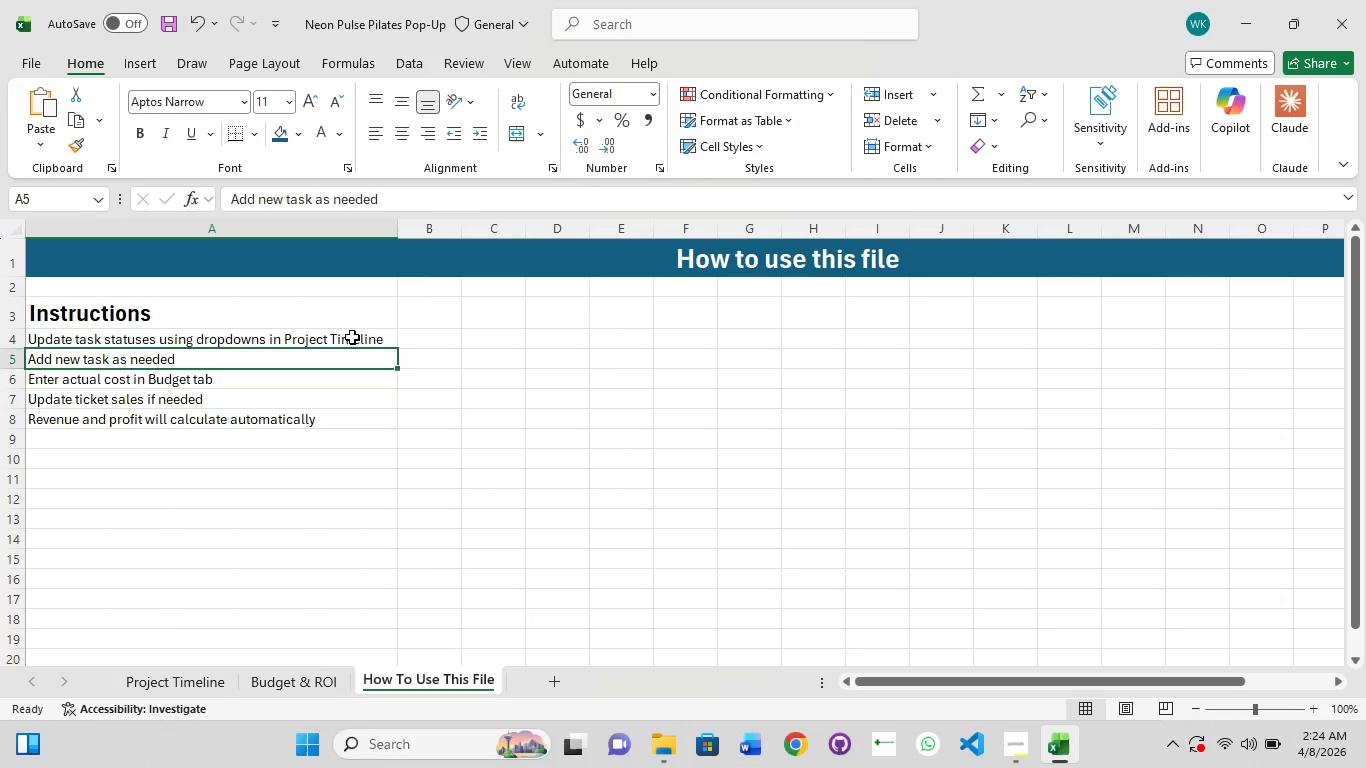 
left_click([360, 337])
 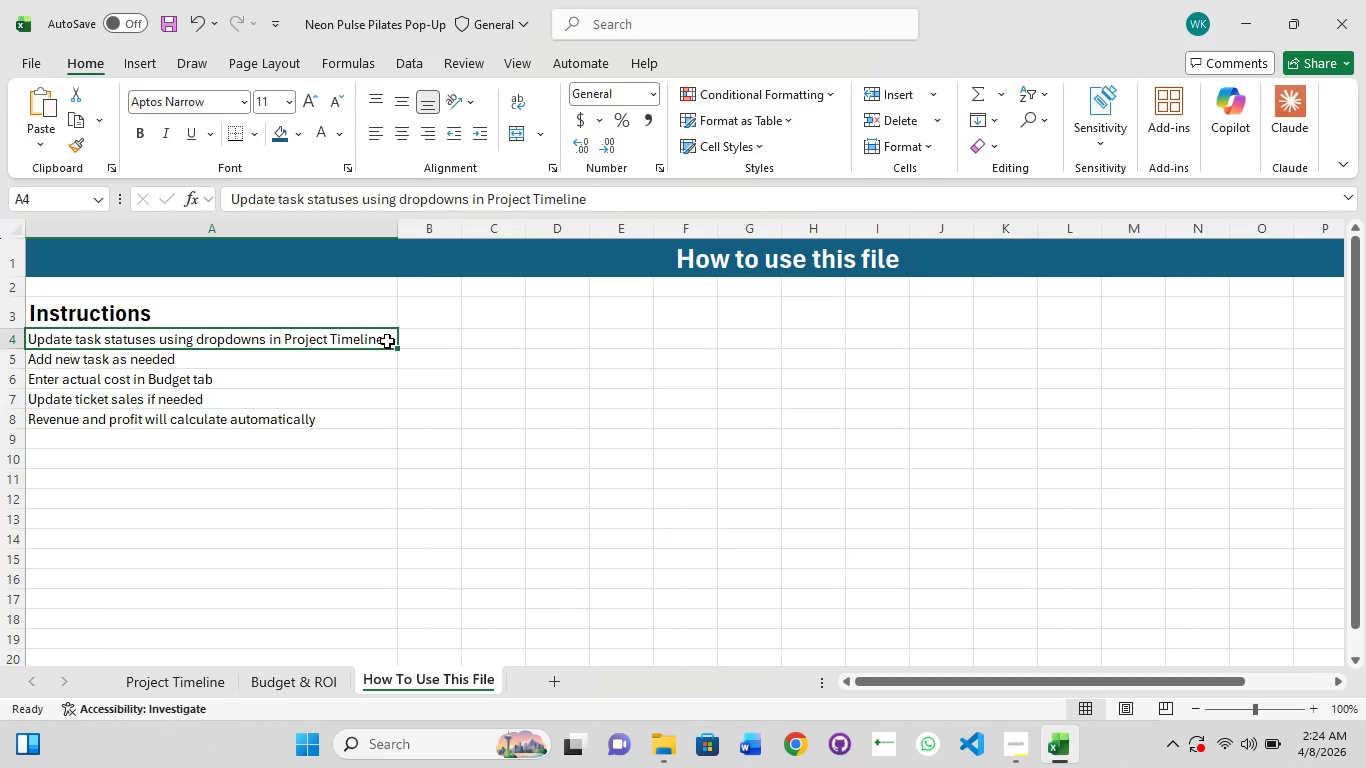 
double_click([387, 341])
 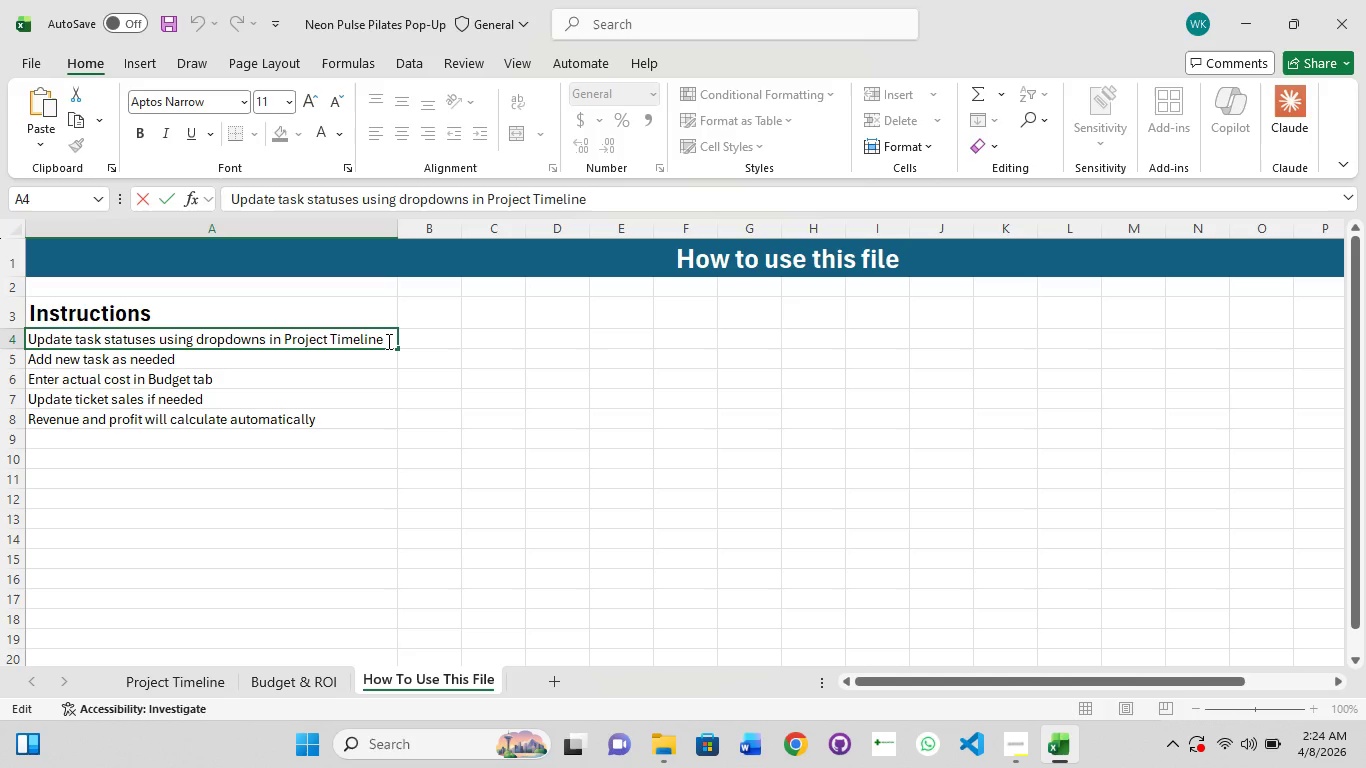 
wait(6.23)
 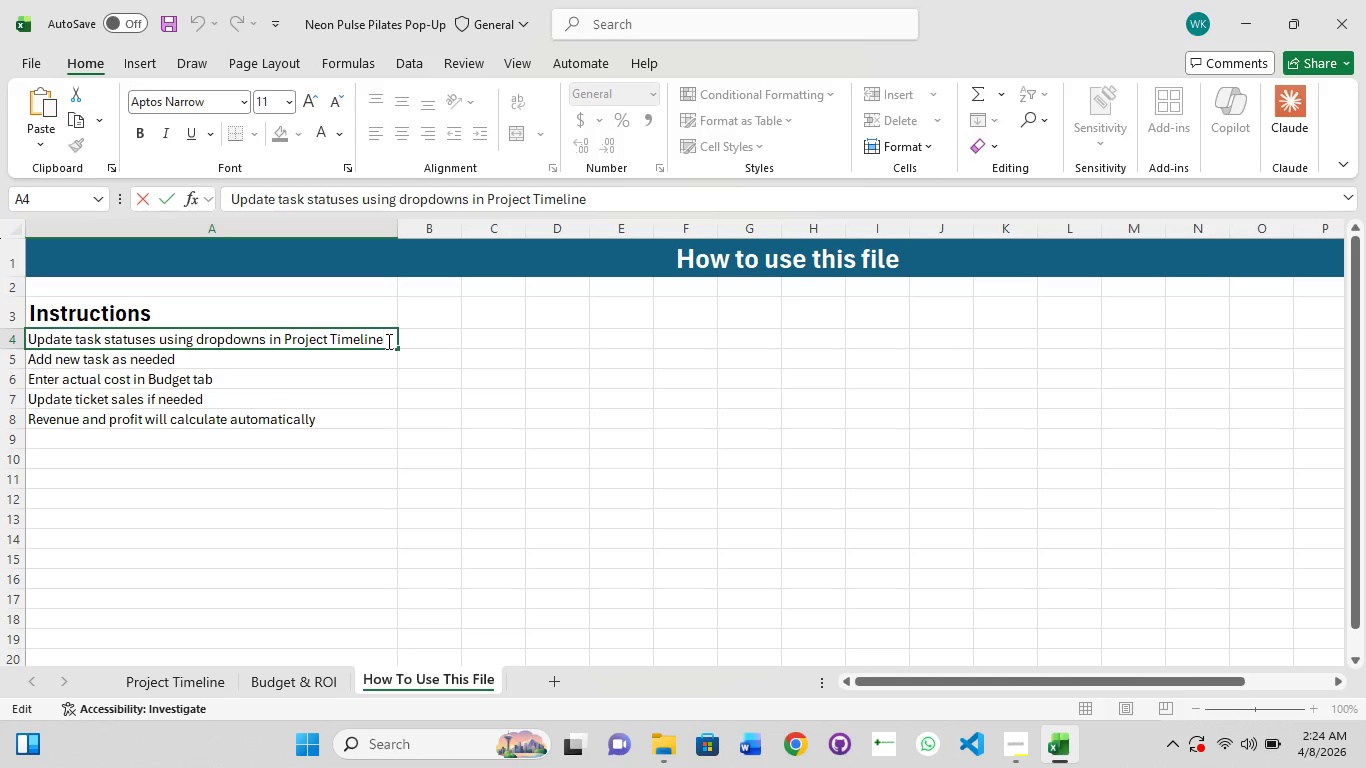 
key(Period)
 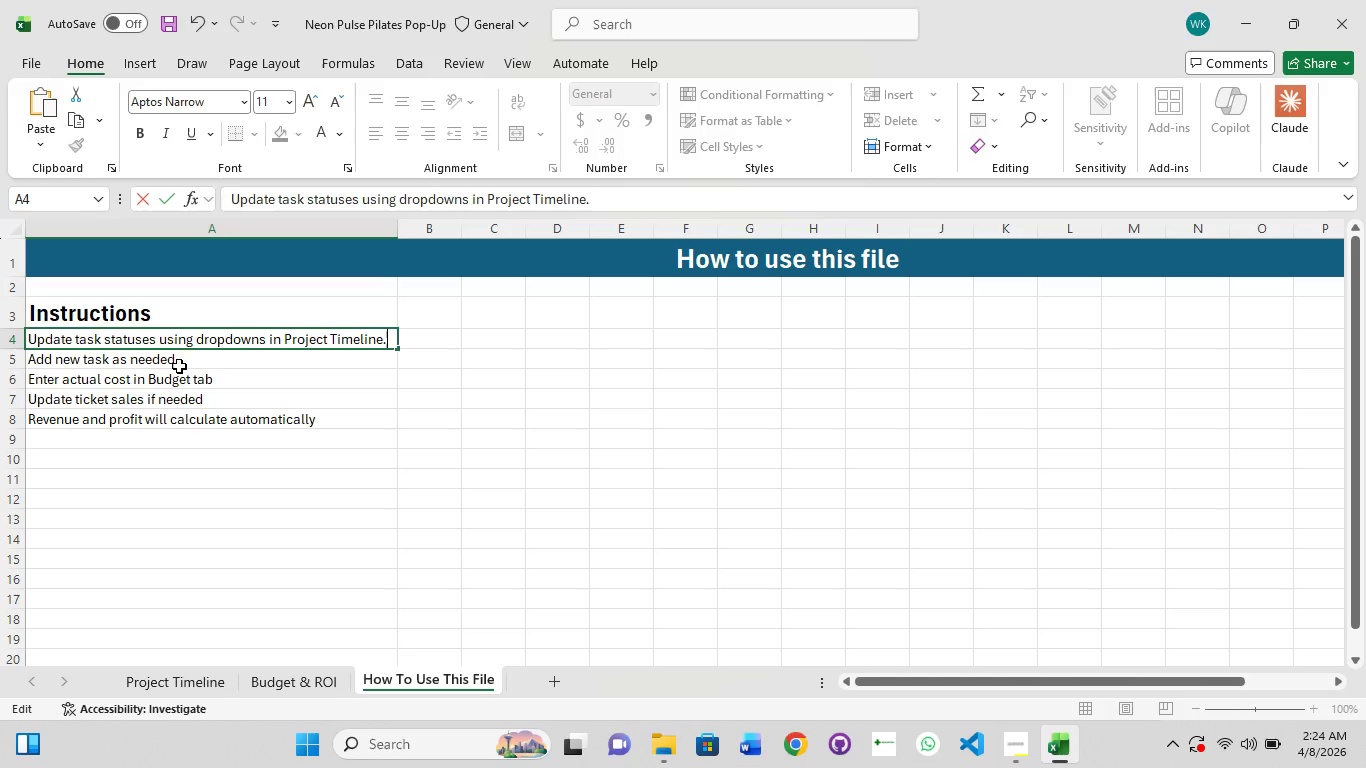 
left_click([179, 365])
 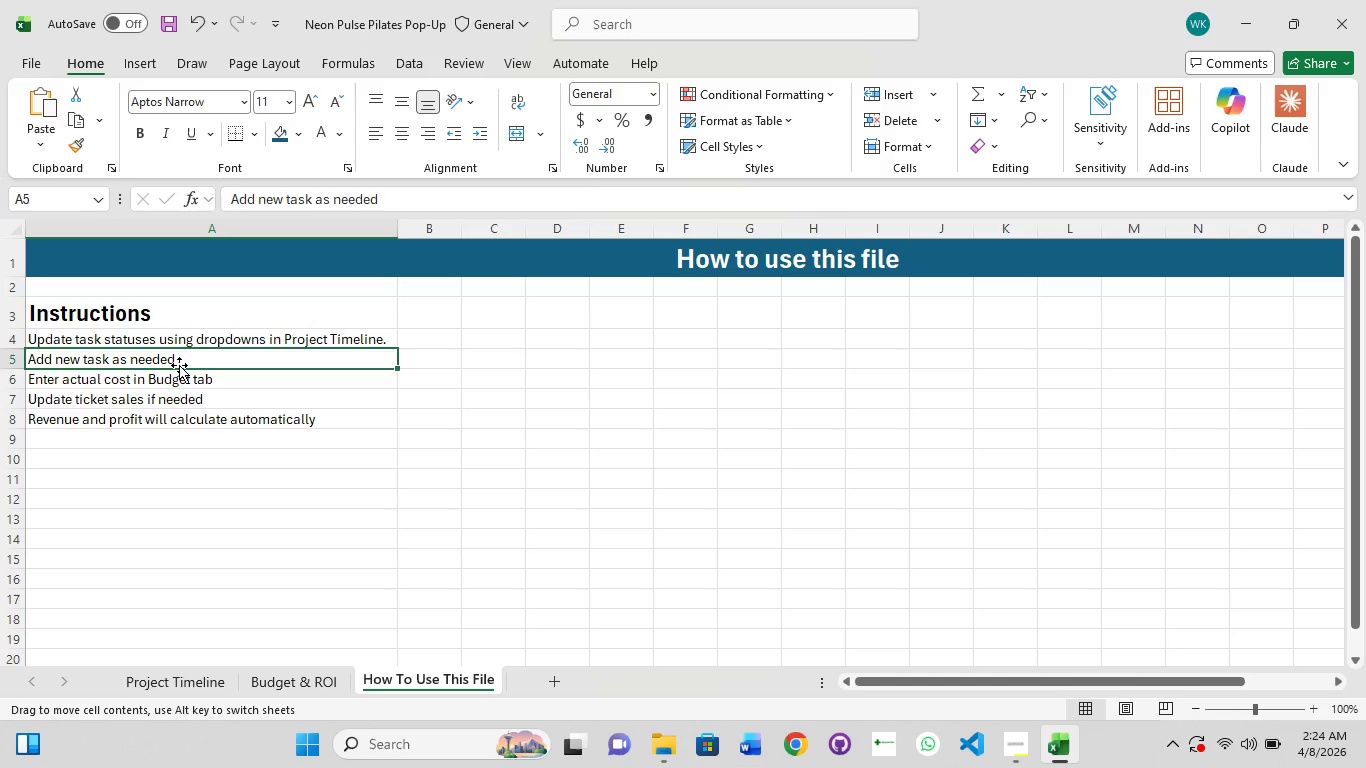 
double_click([179, 365])
 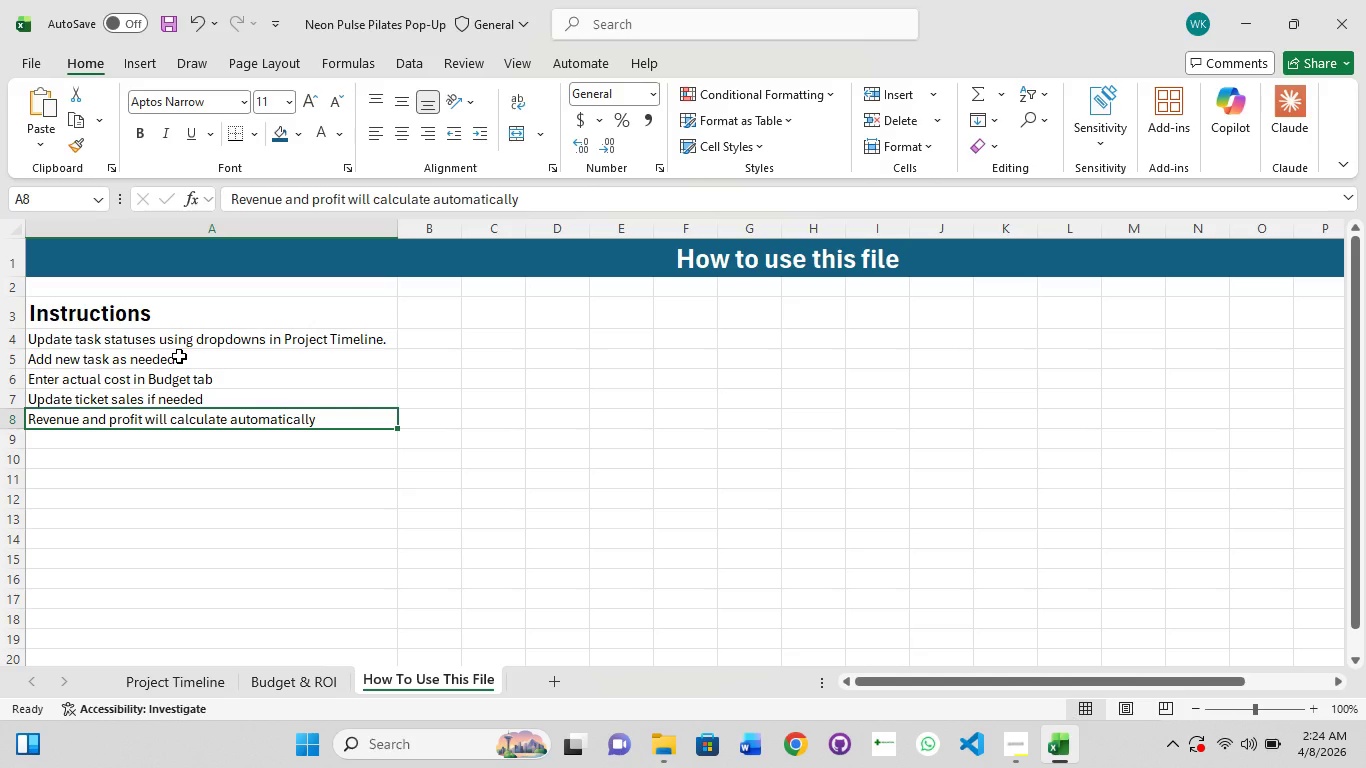 
double_click([179, 356])
 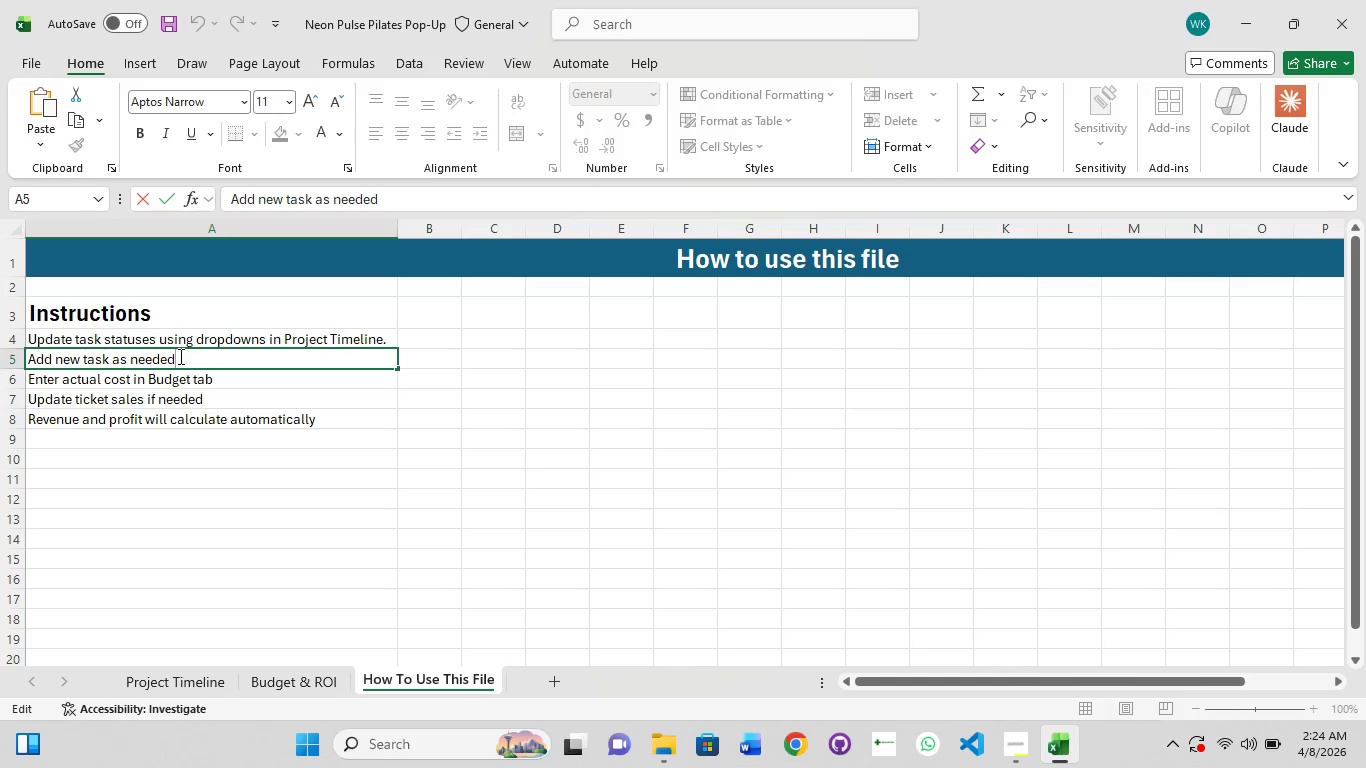 
key(Period)
 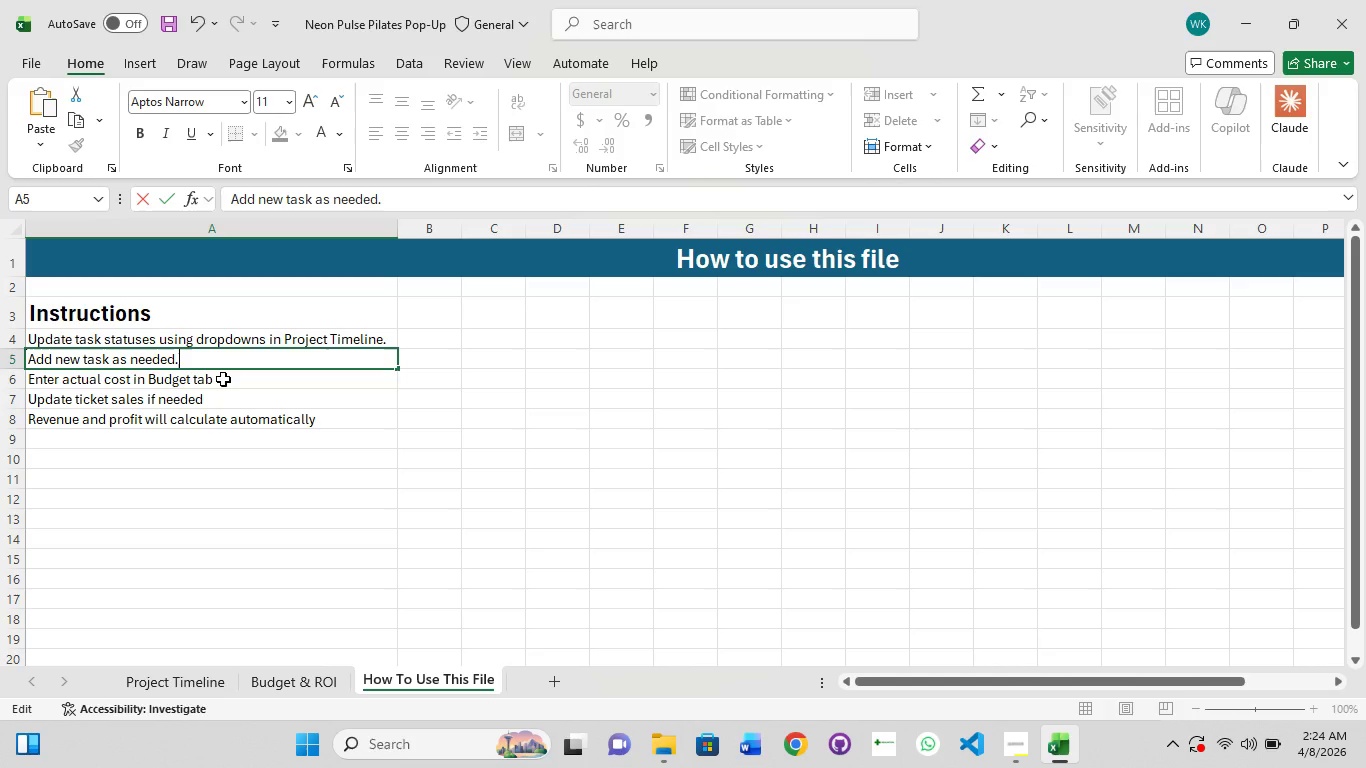 
double_click([223, 379])
 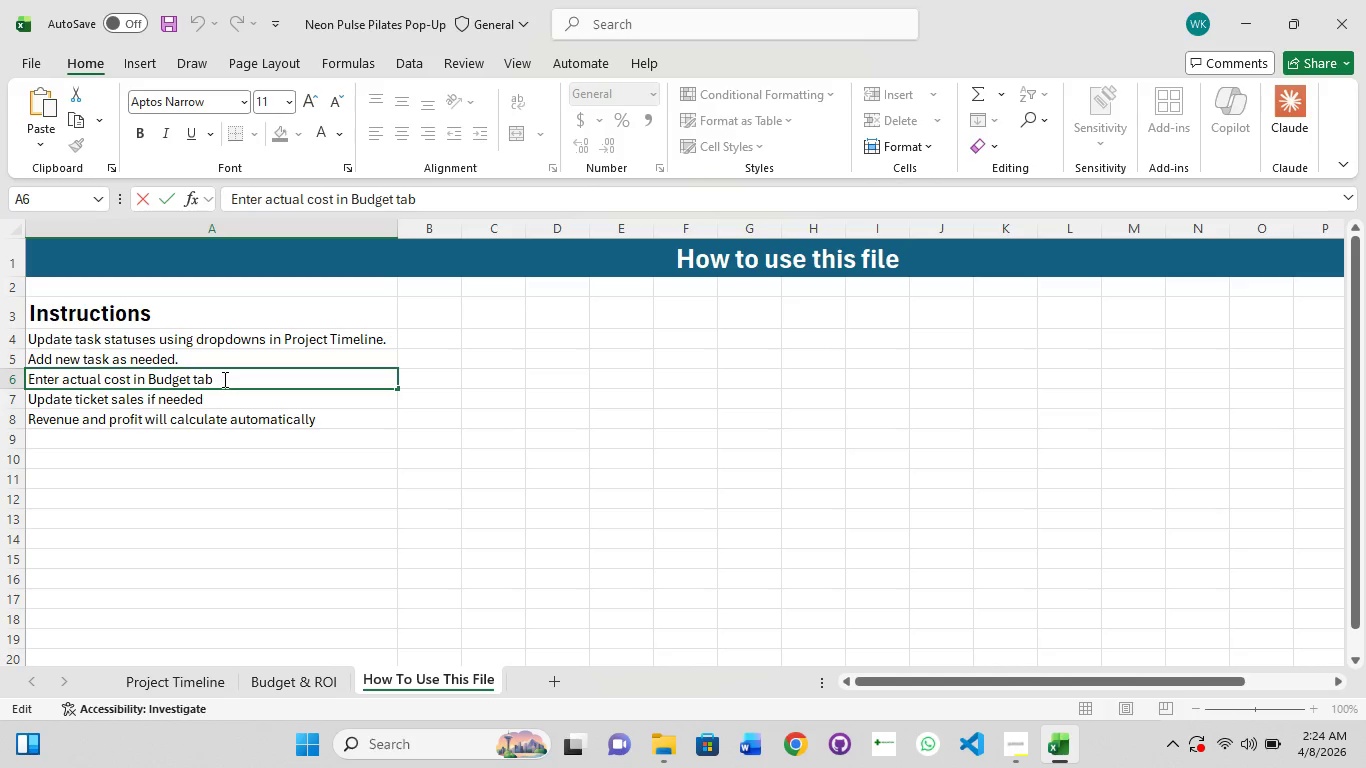 
key(Period)
 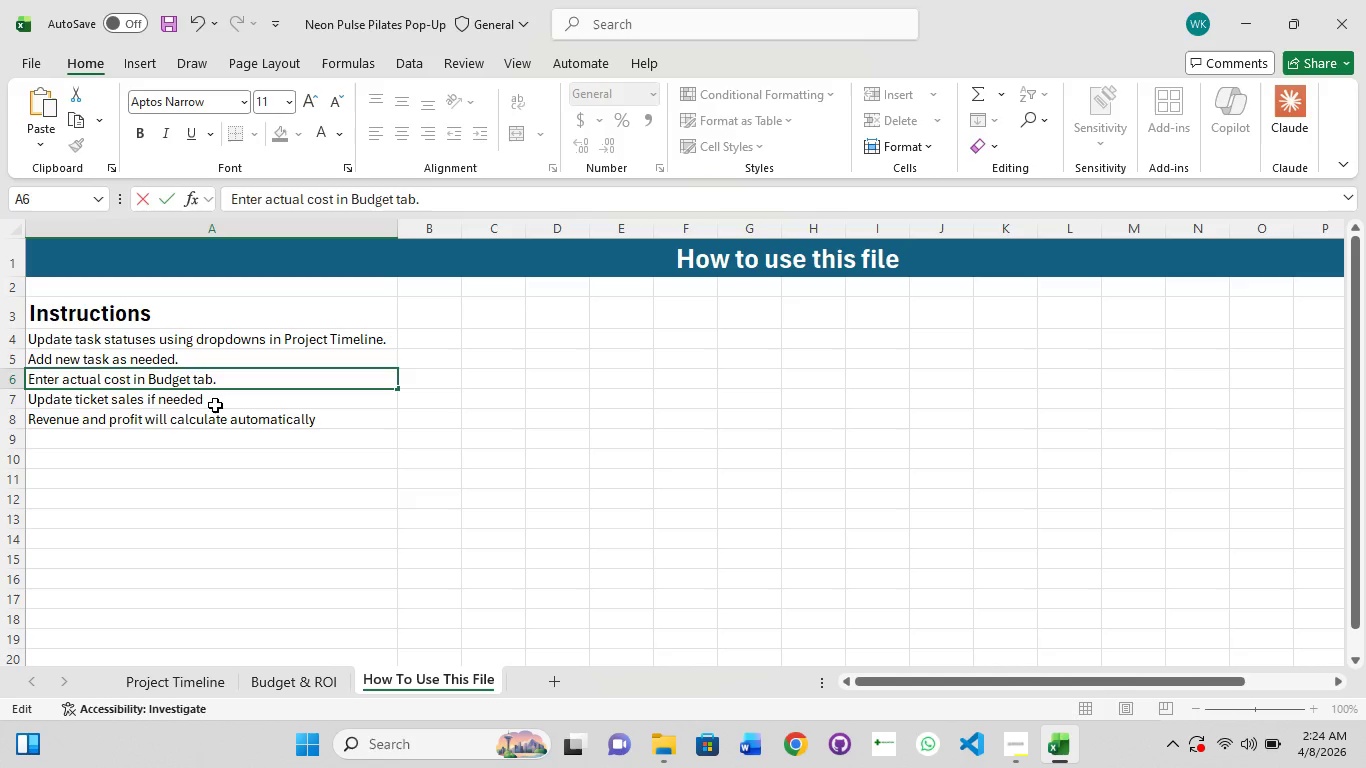 
double_click([215, 405])
 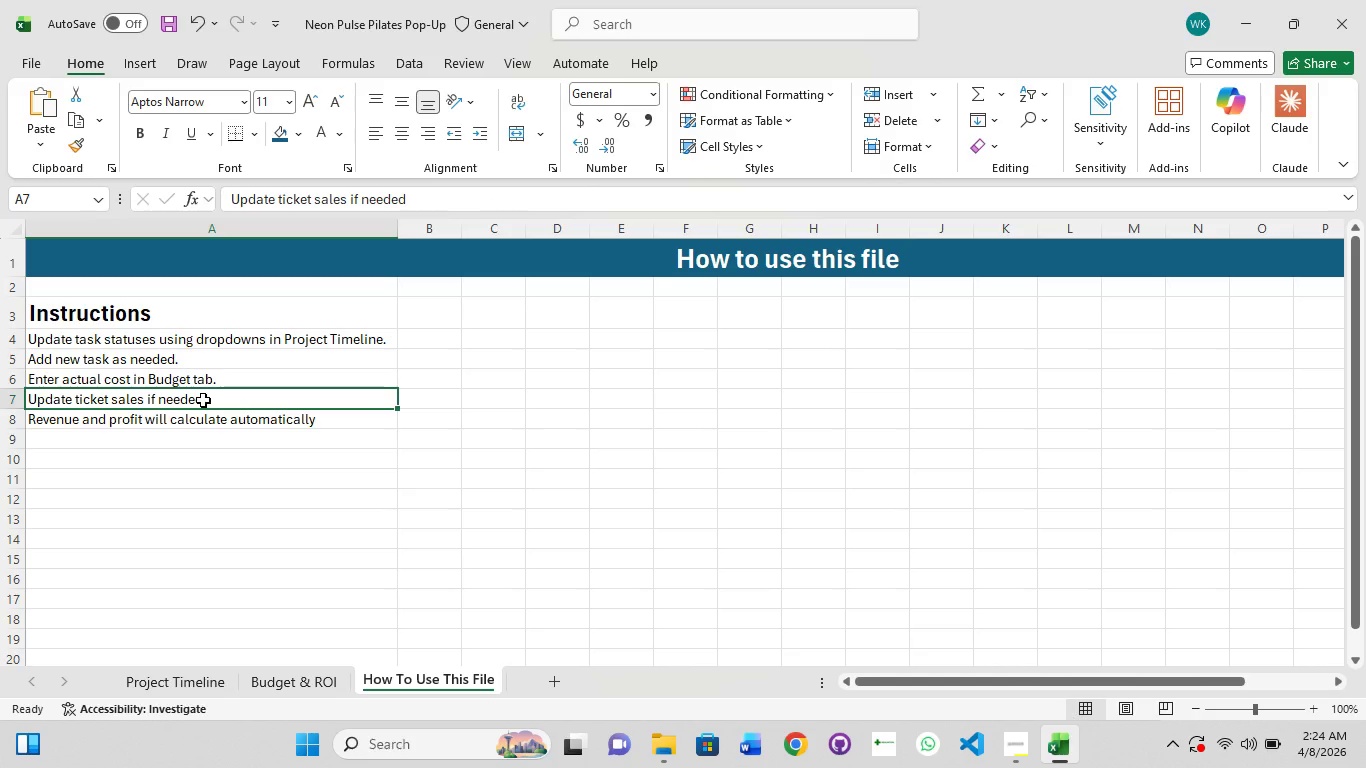 
left_click([203, 400])
 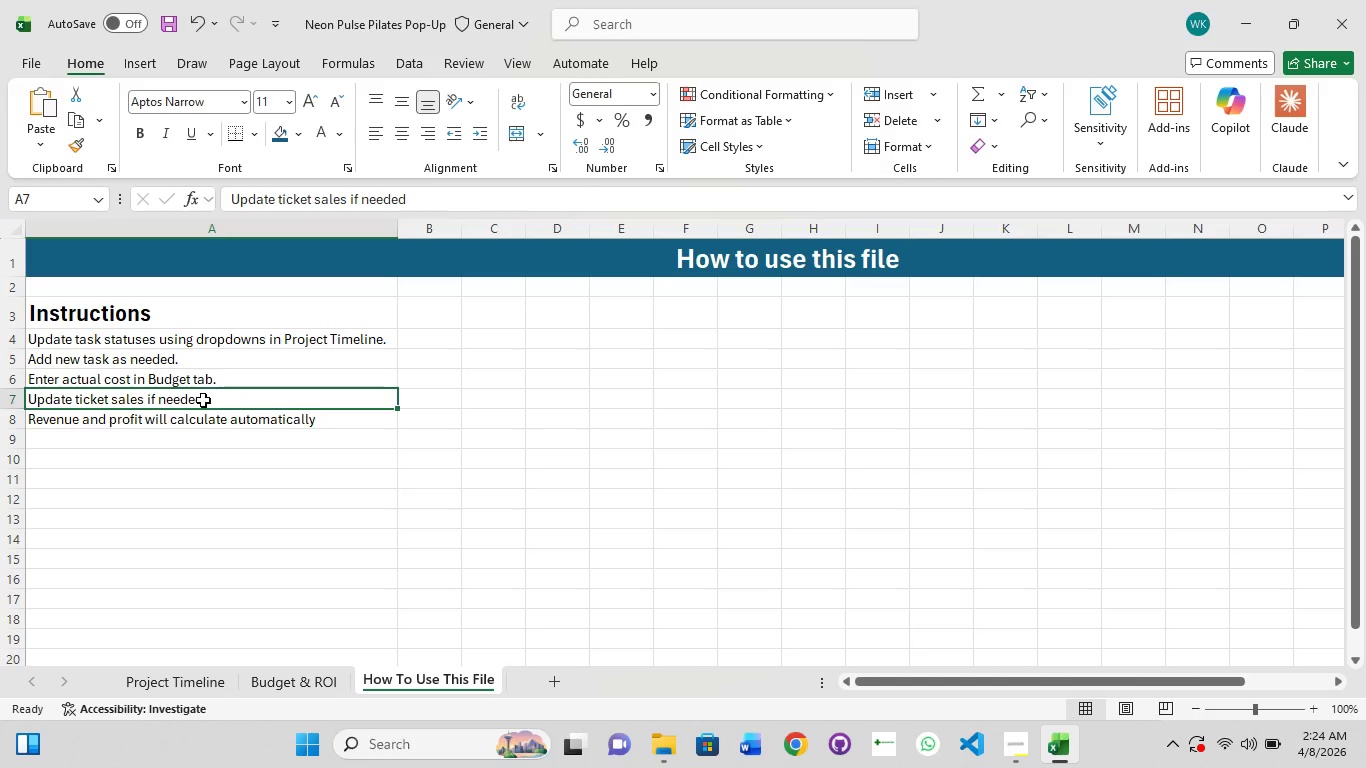 
double_click([203, 400])
 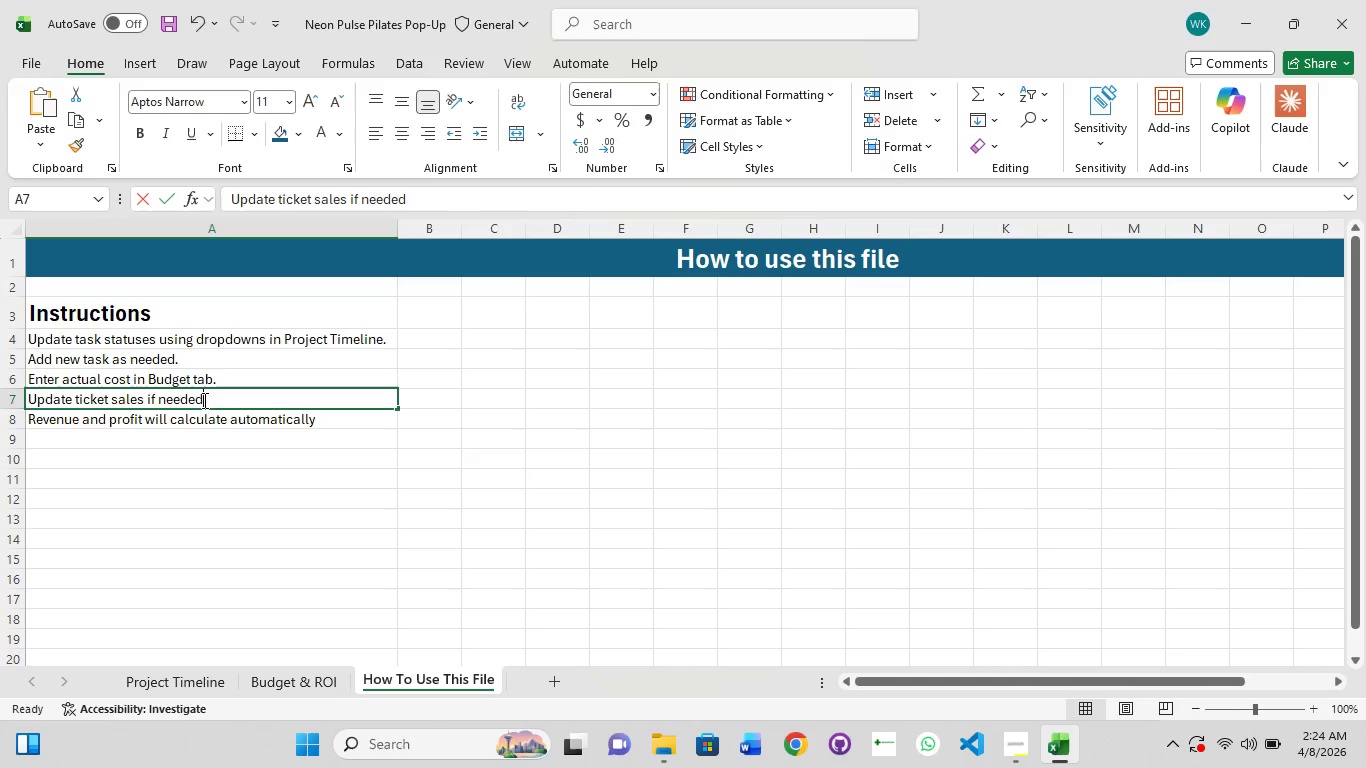 
triple_click([203, 400])
 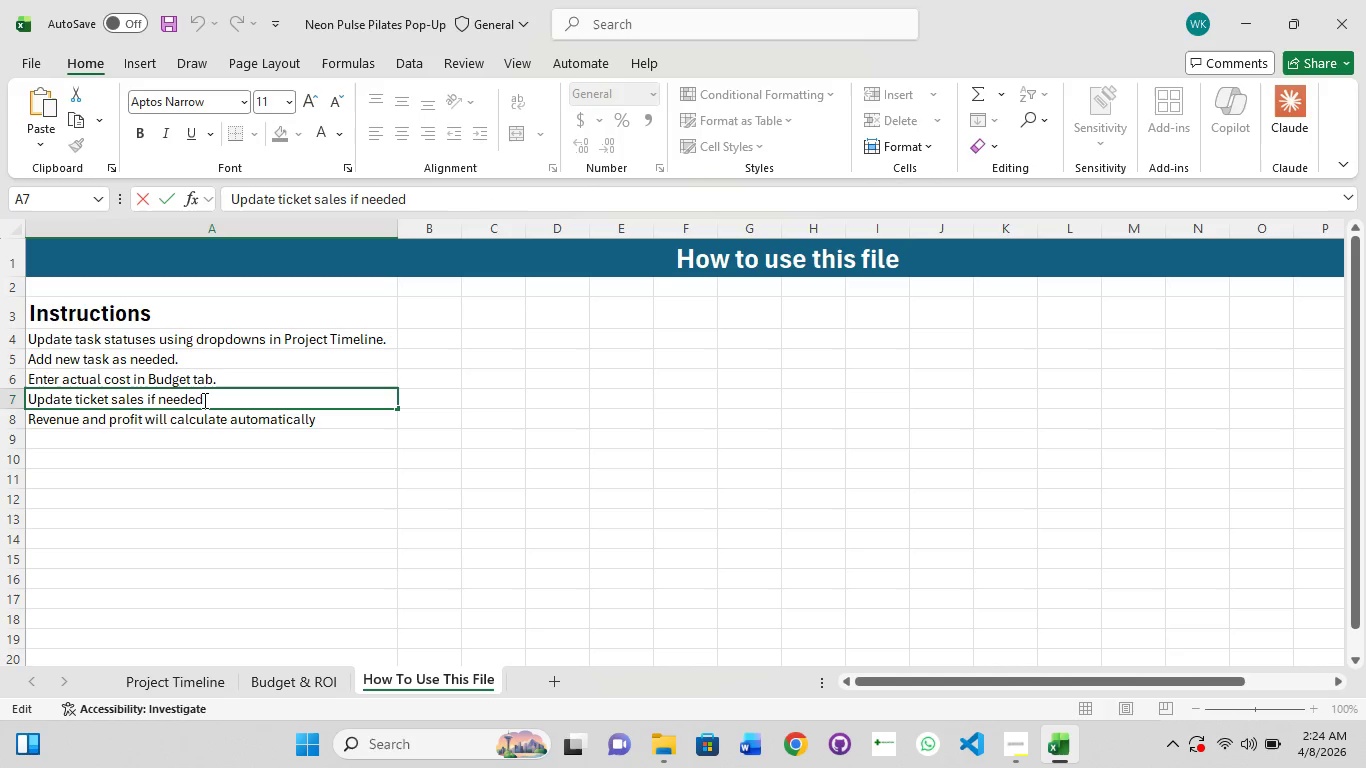 
key(Period)
 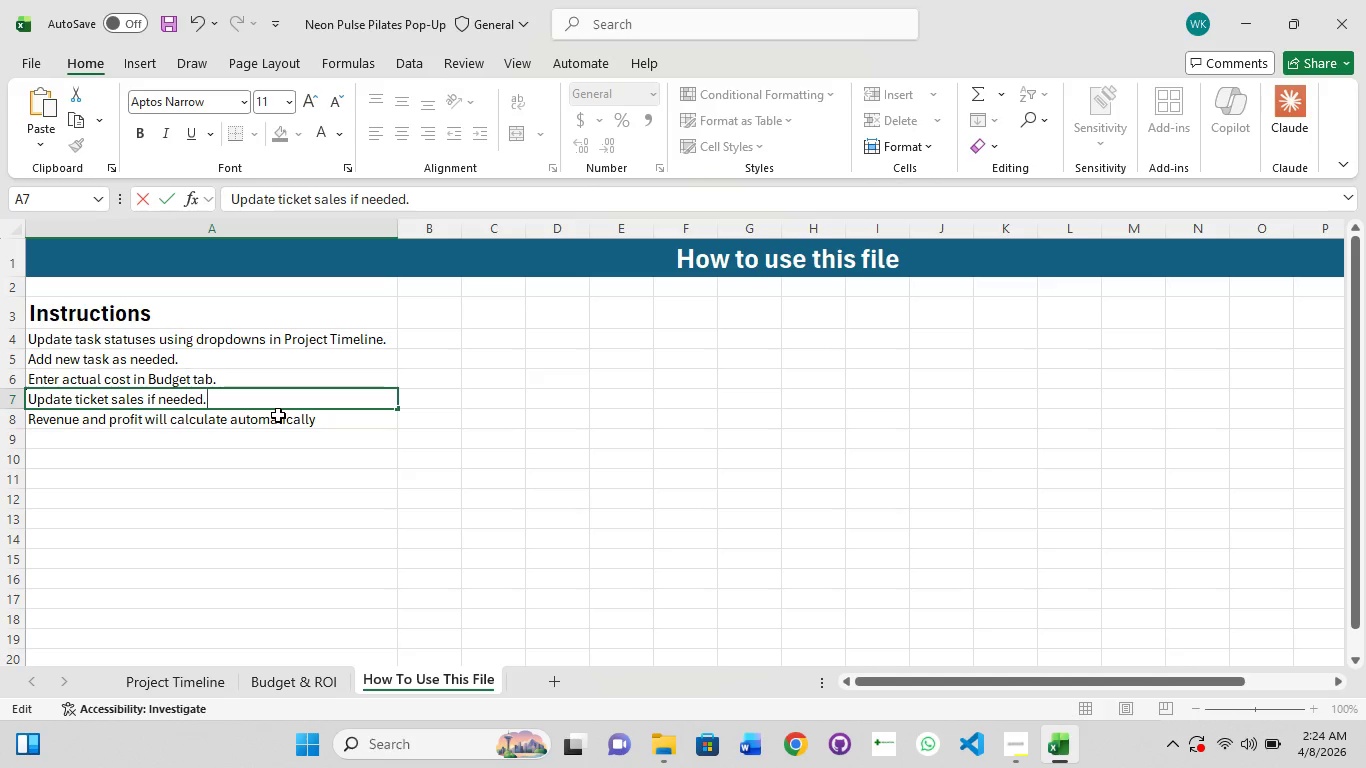 
double_click([290, 423])
 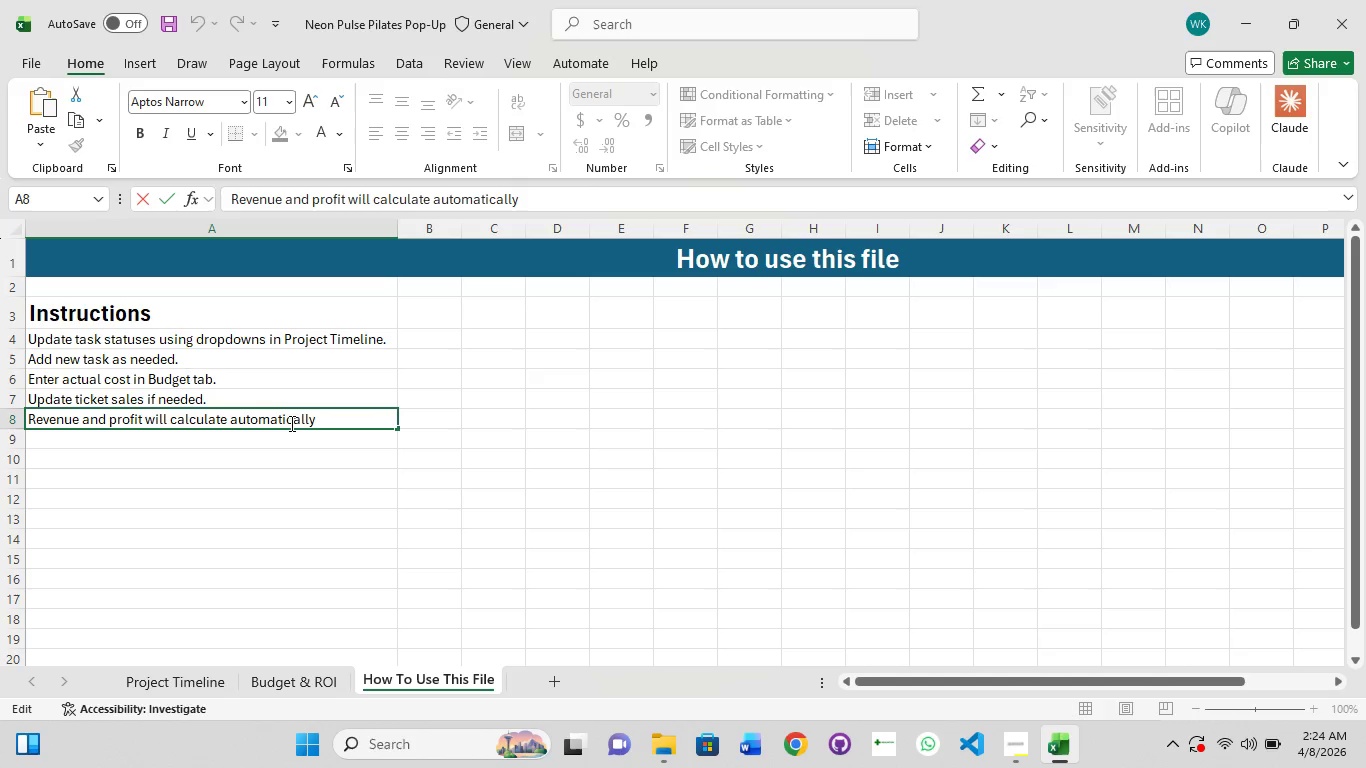 
key(Period)
 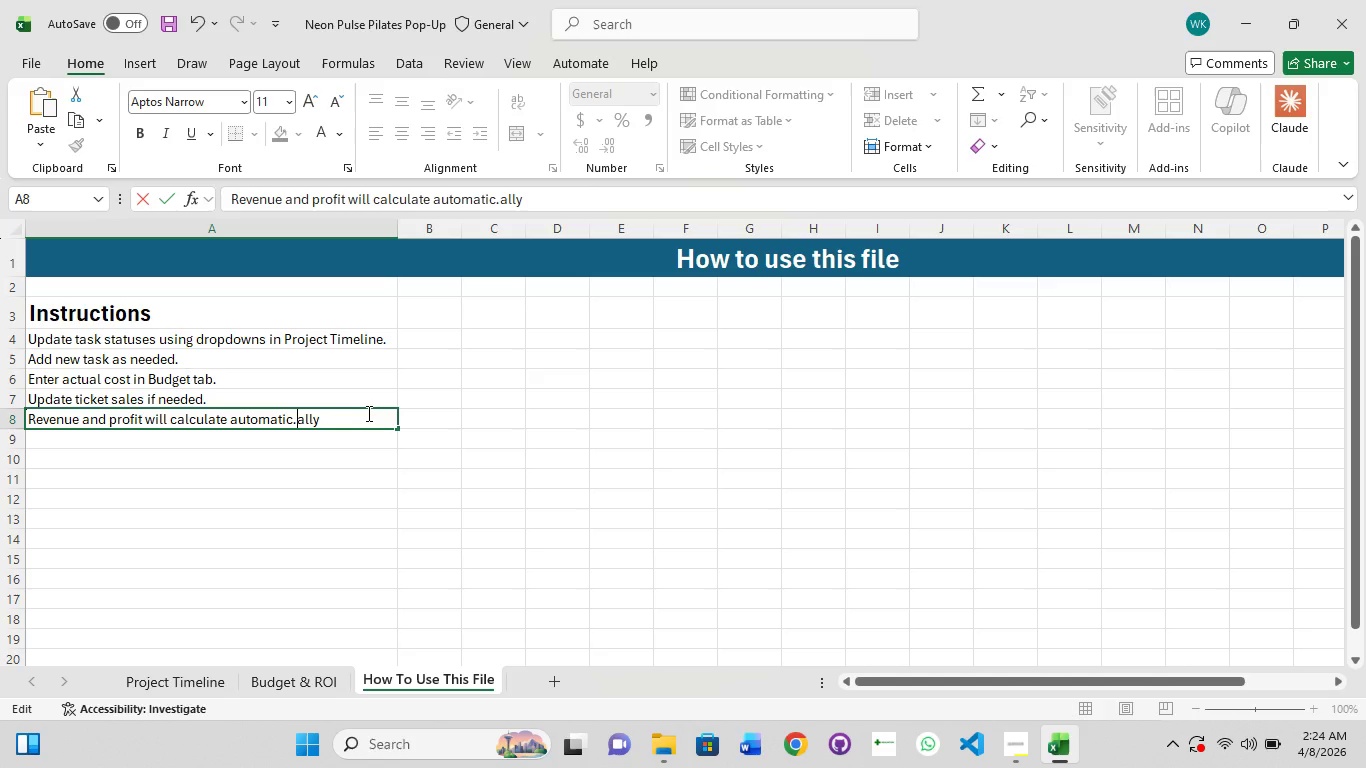 
key(Control+Z)
 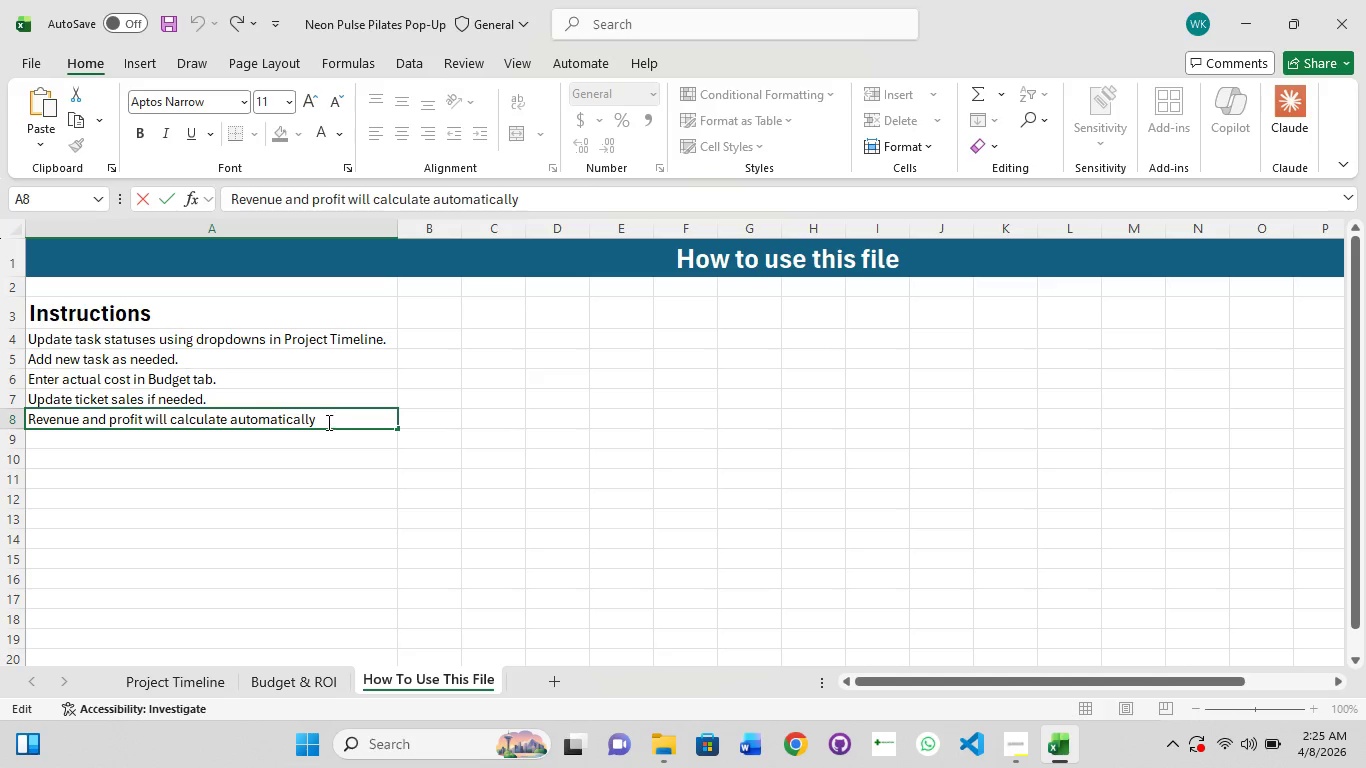 
left_click([327, 422])
 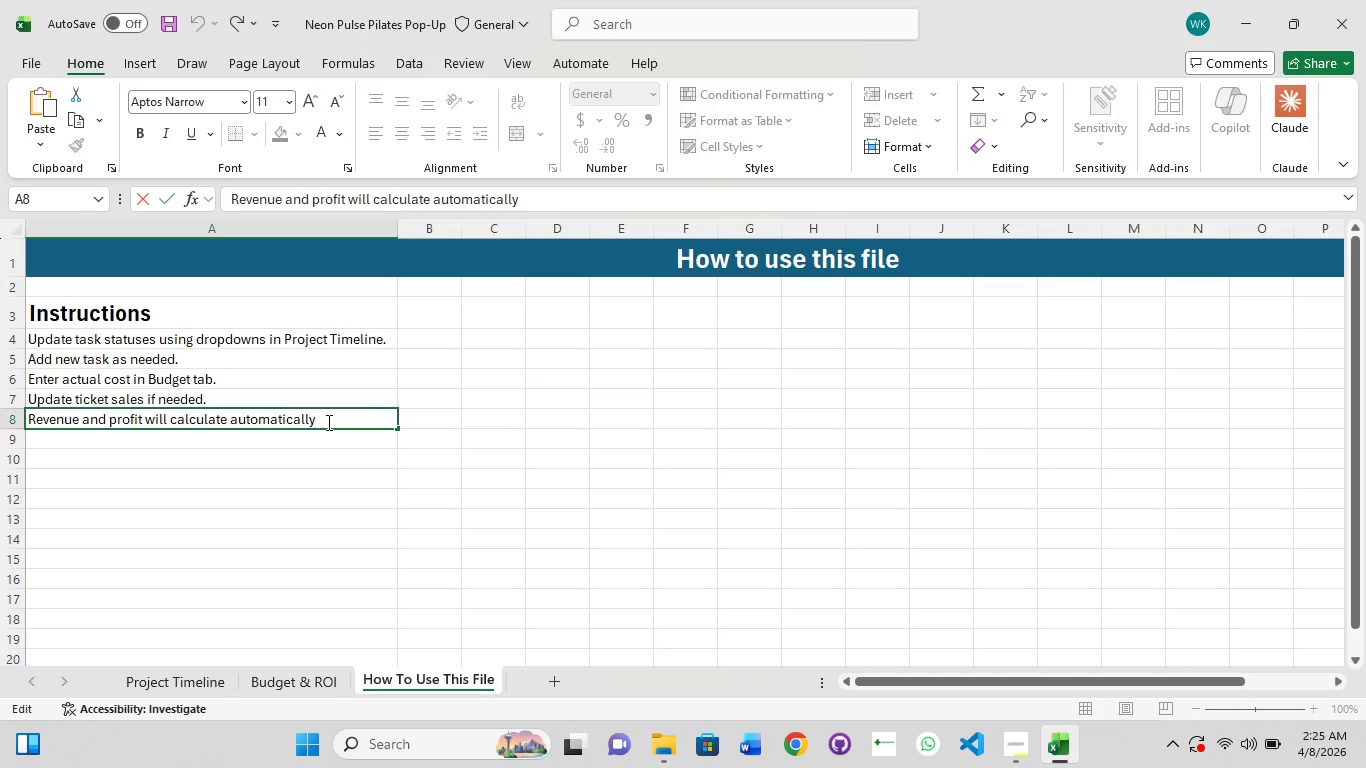 
key(Period)
 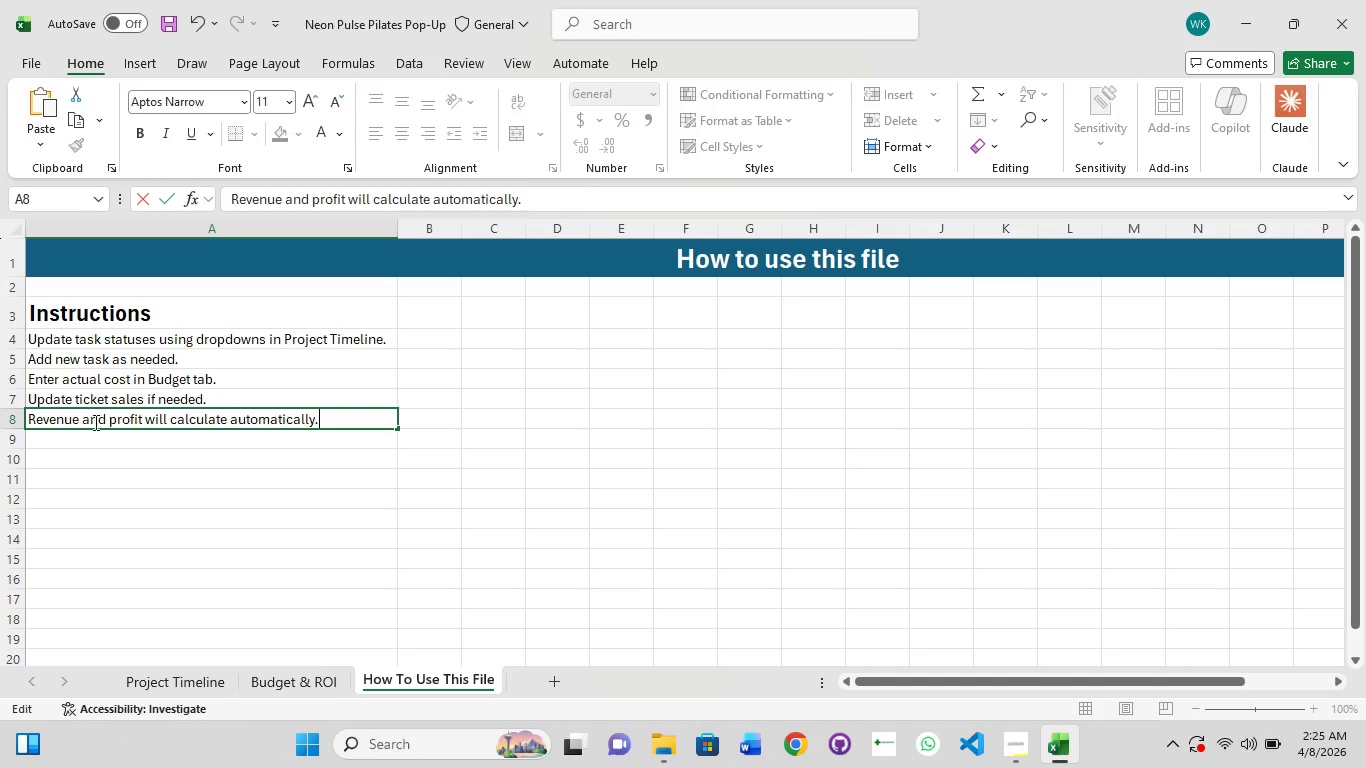 
double_click([57, 341])
 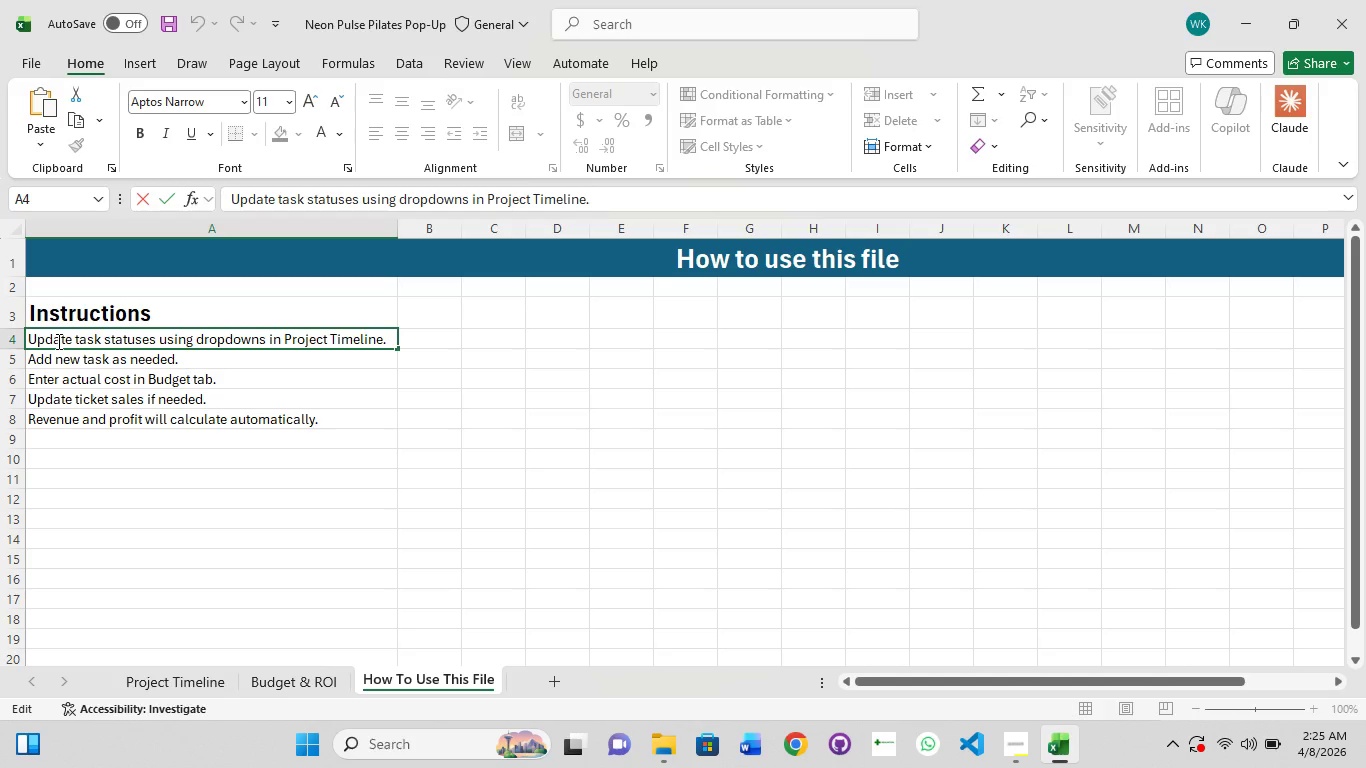 
key(Control+A)
 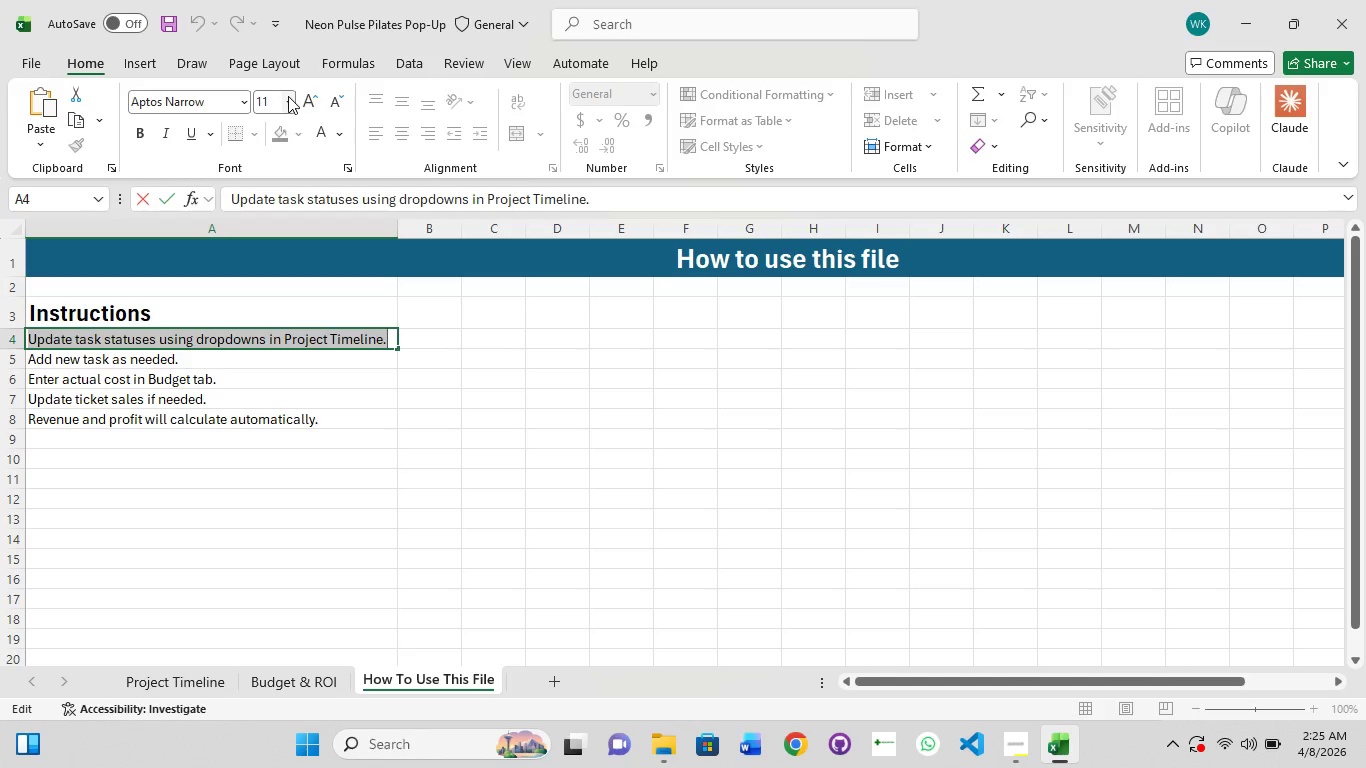 
left_click([272, 96])
 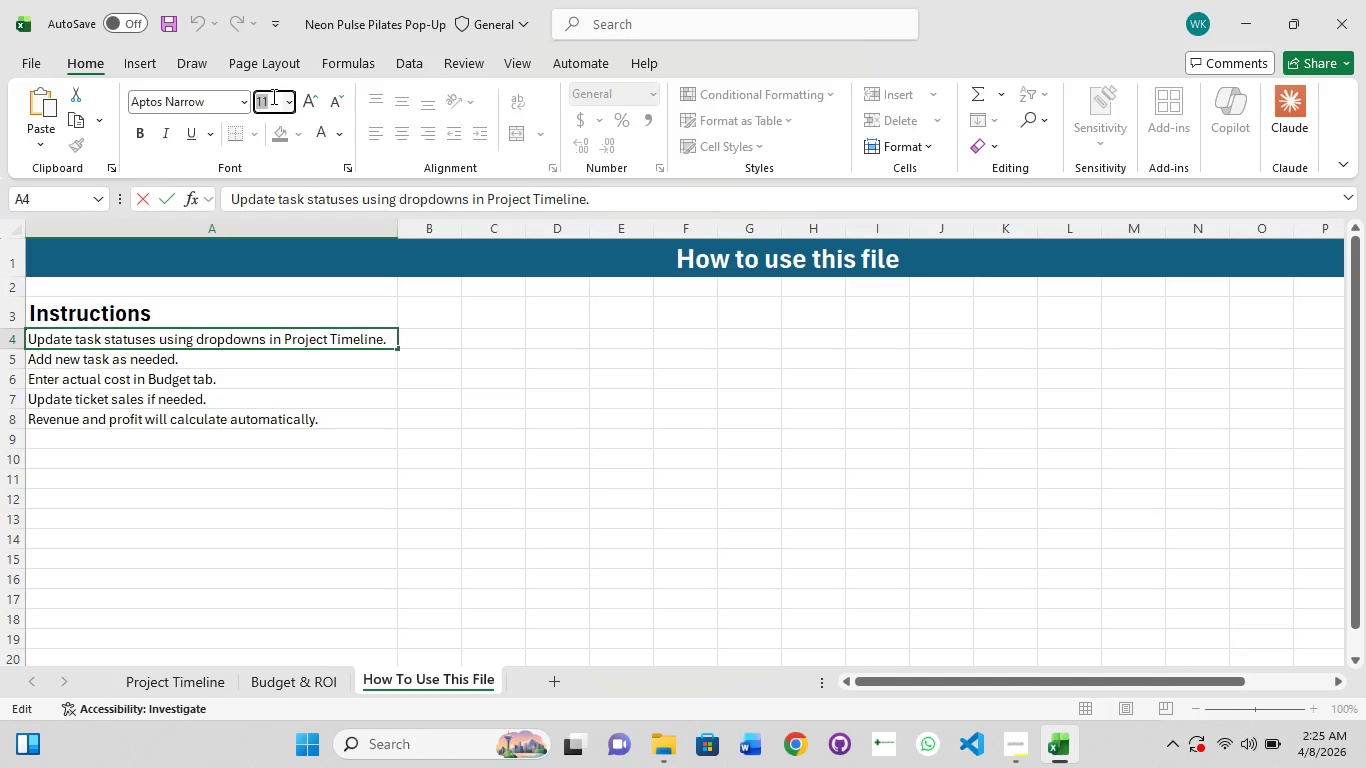 
type(13)
 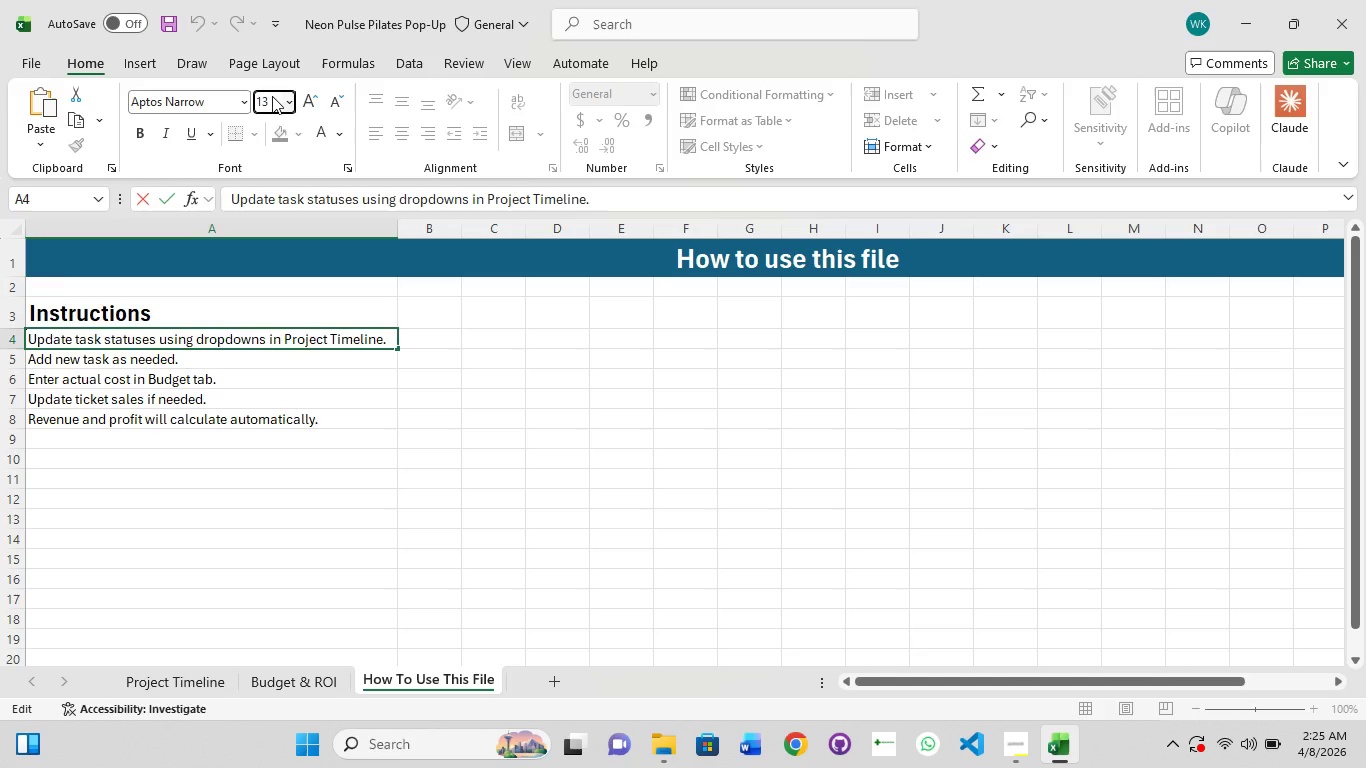 
key(Enter)
 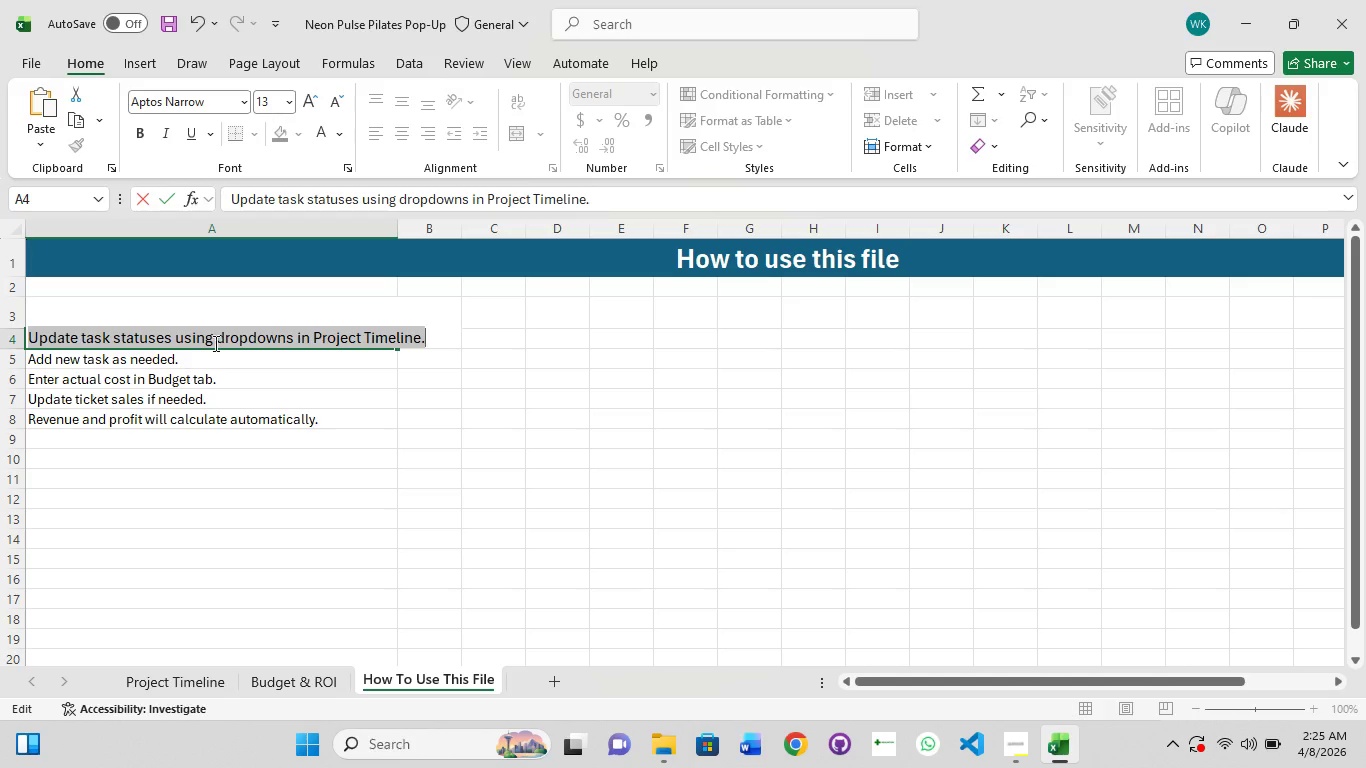 
scroll: coordinate [210, 319], scroll_direction: none, amount: 0.0
 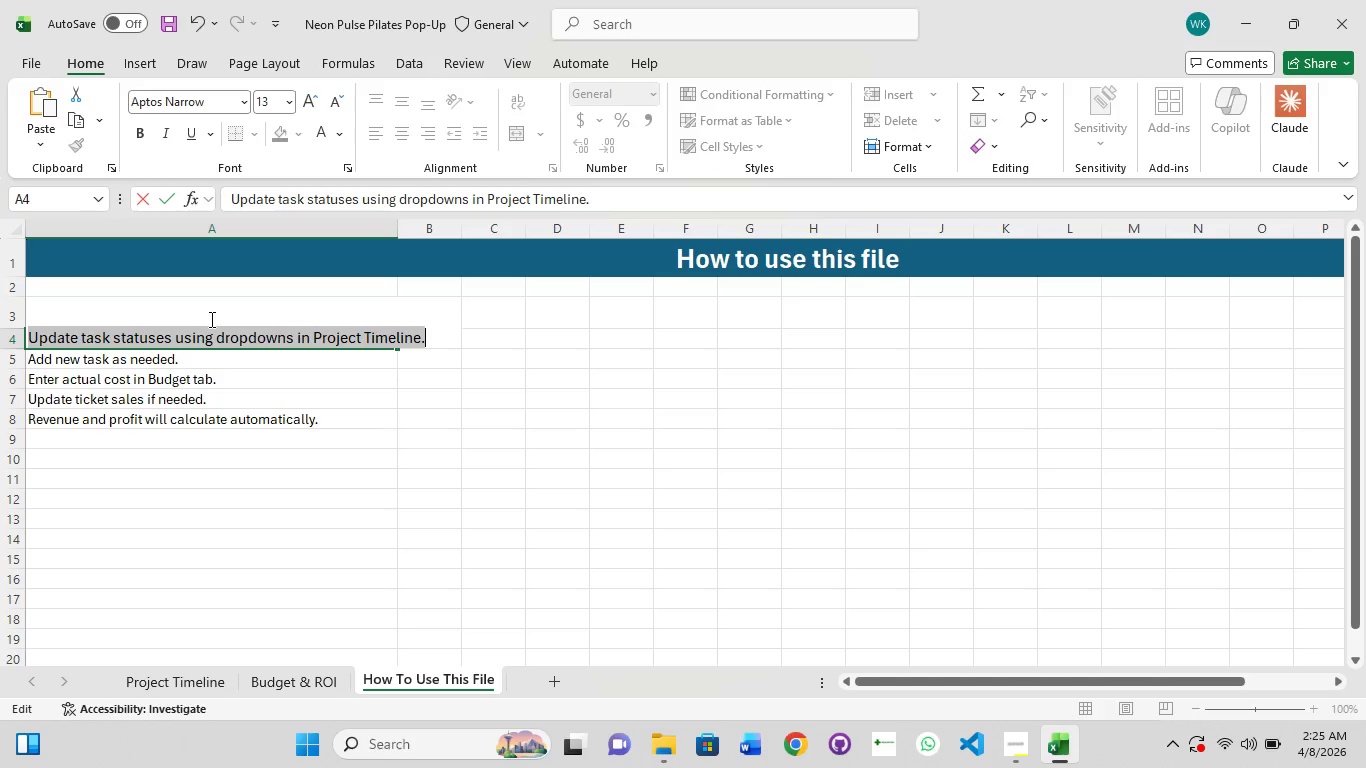 
key(Control+Z)
 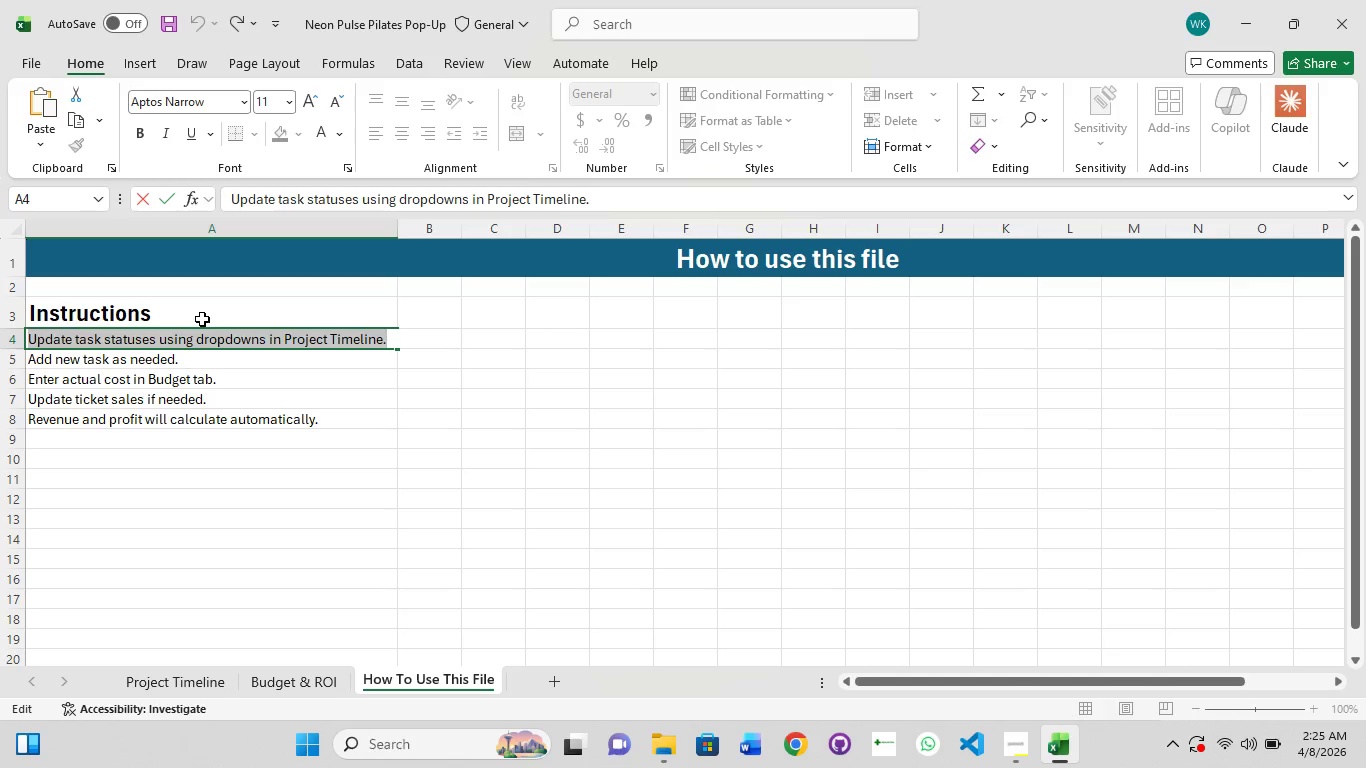 
left_click([202, 319])
 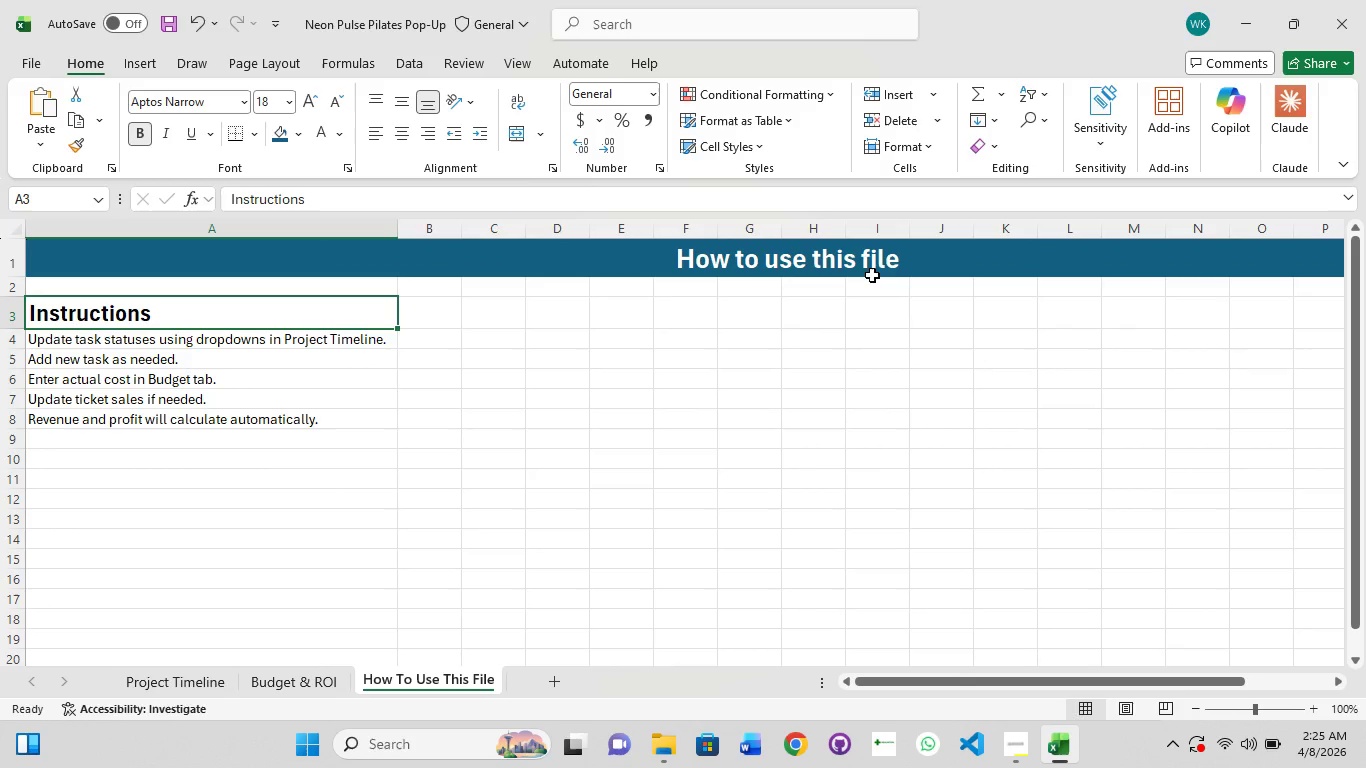 
double_click([925, 263])
 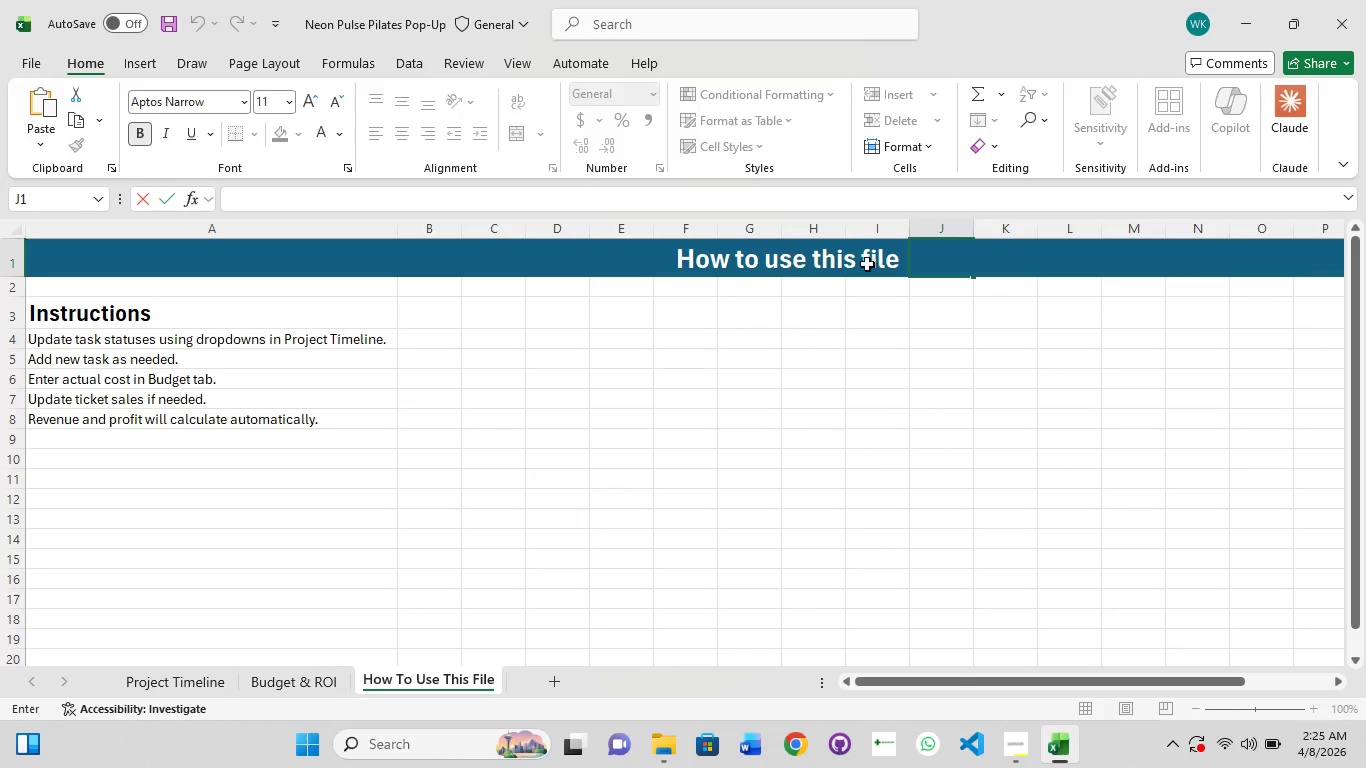 
left_click([862, 264])
 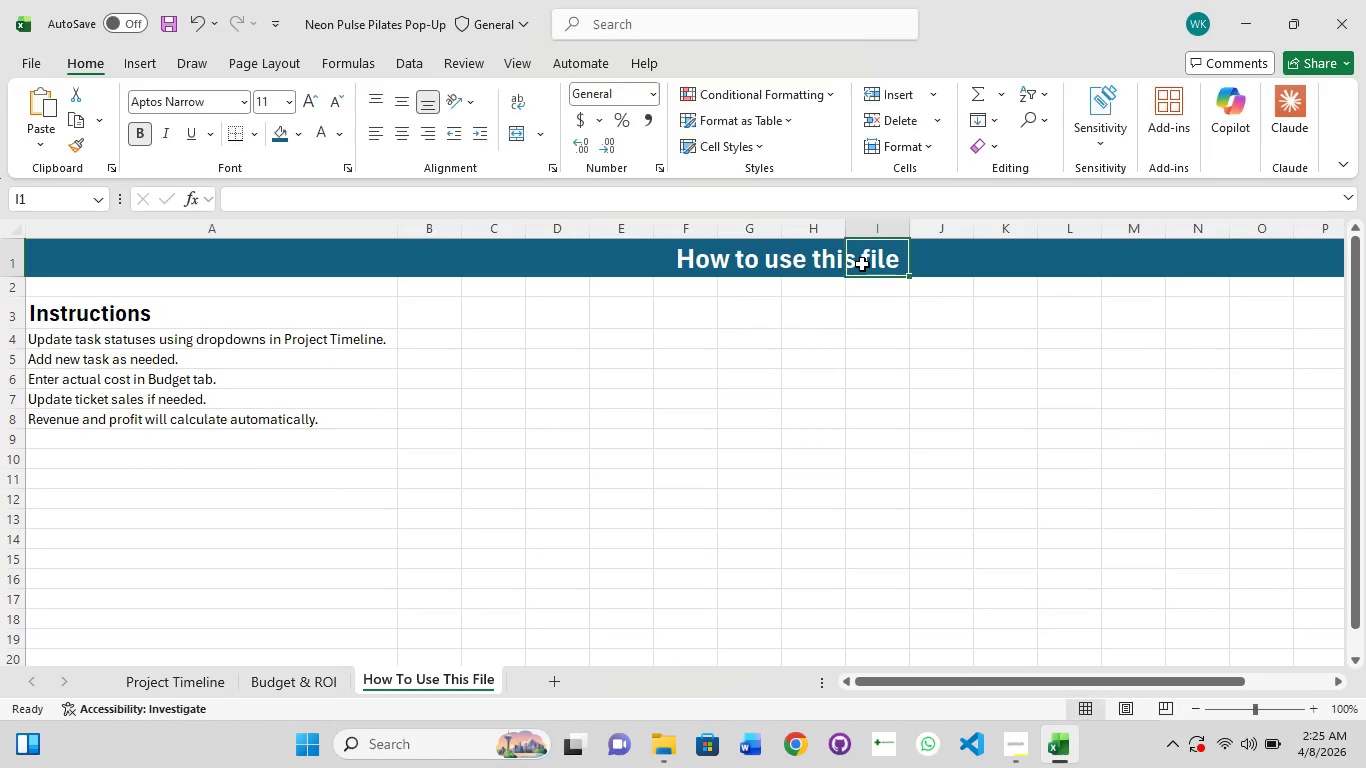 
left_click([862, 264])
 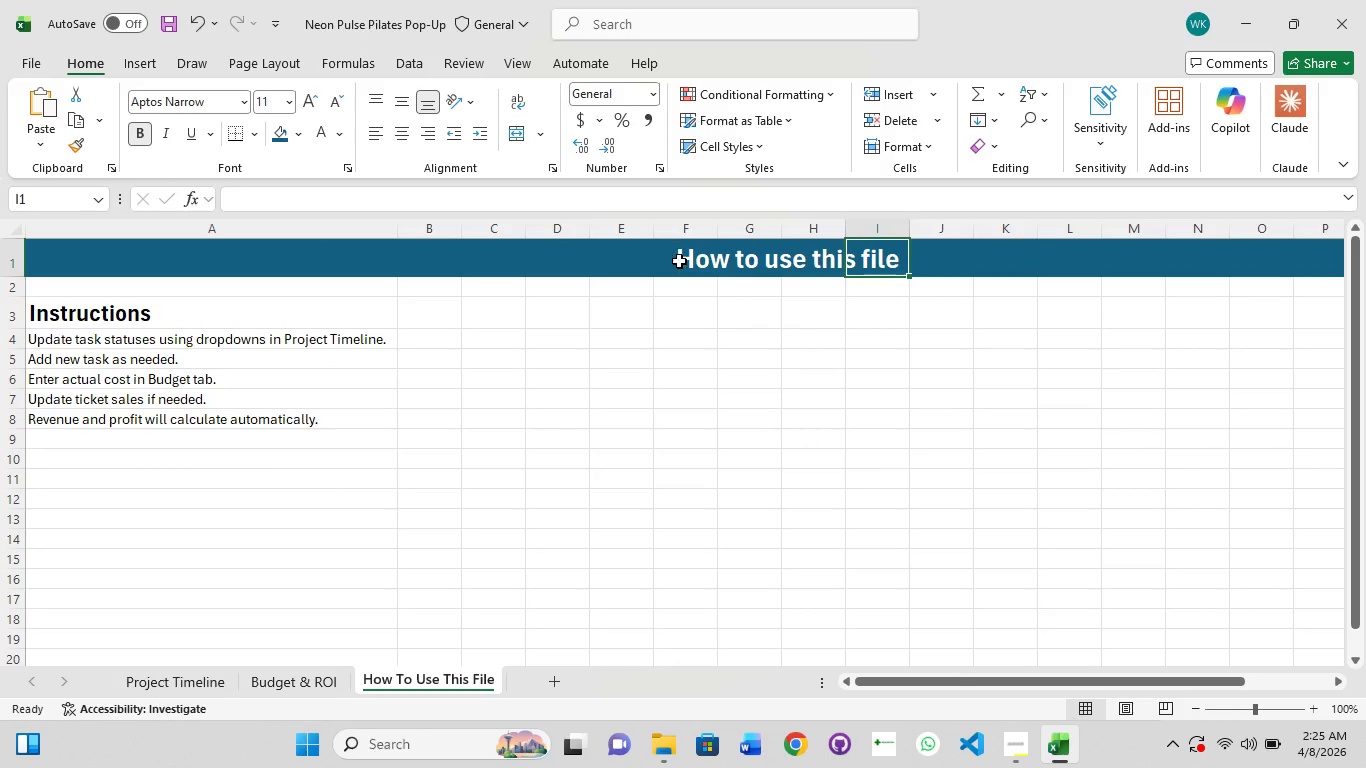 
double_click([686, 261])
 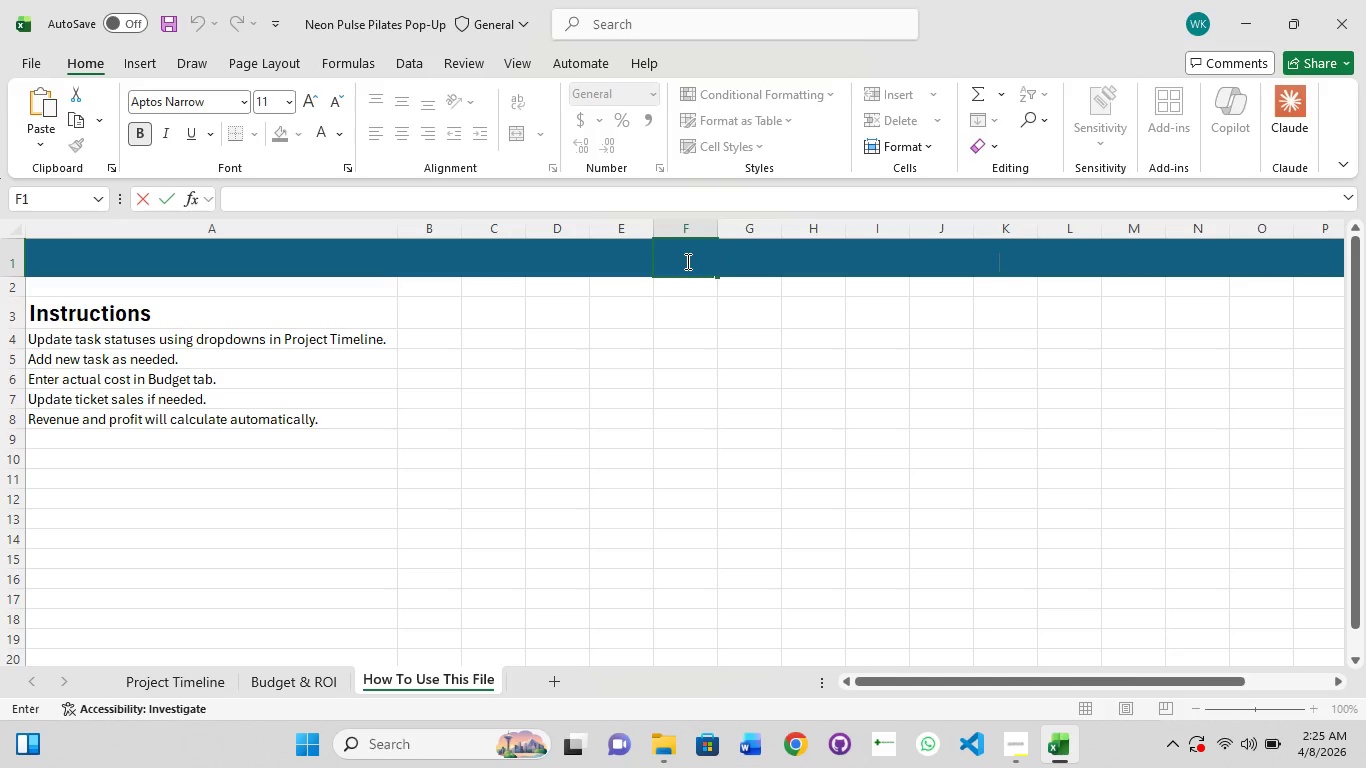 
key(Shift+E)
 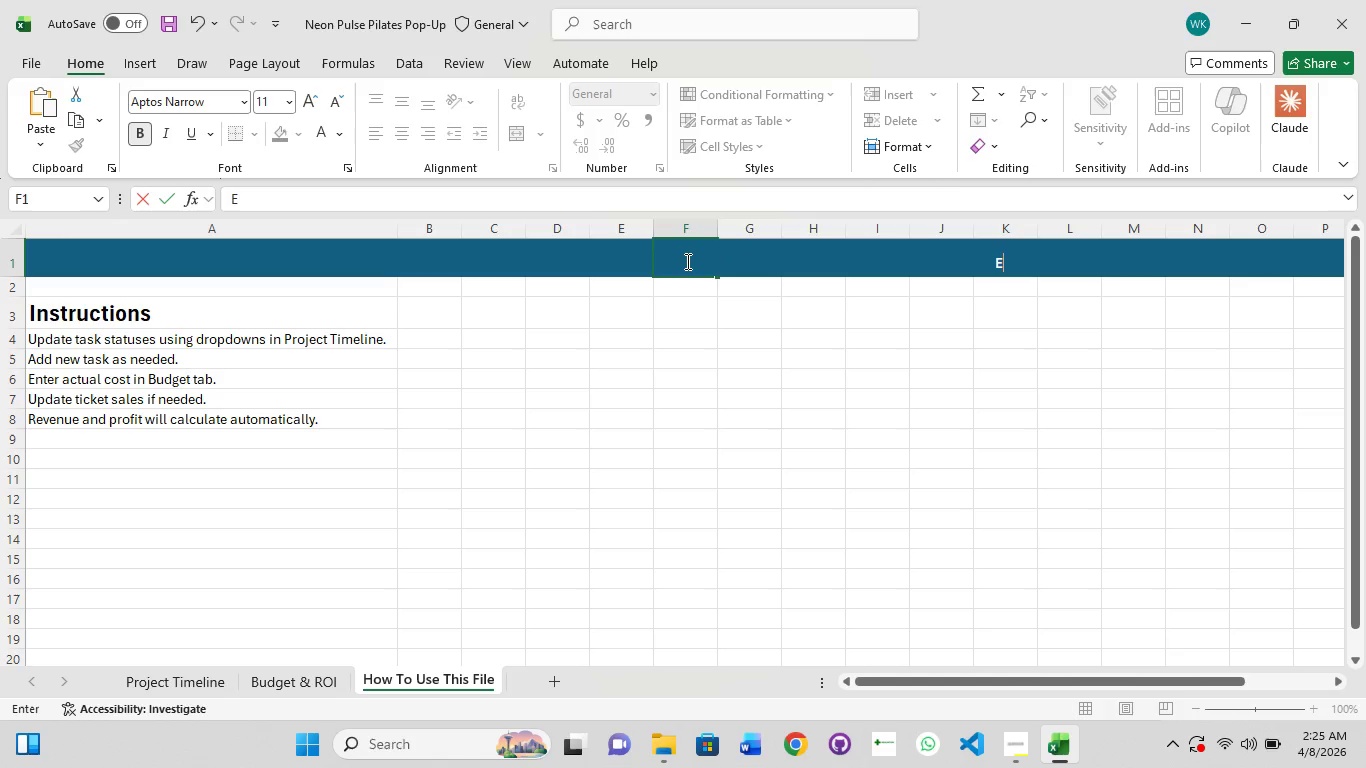 
key(Backspace)
 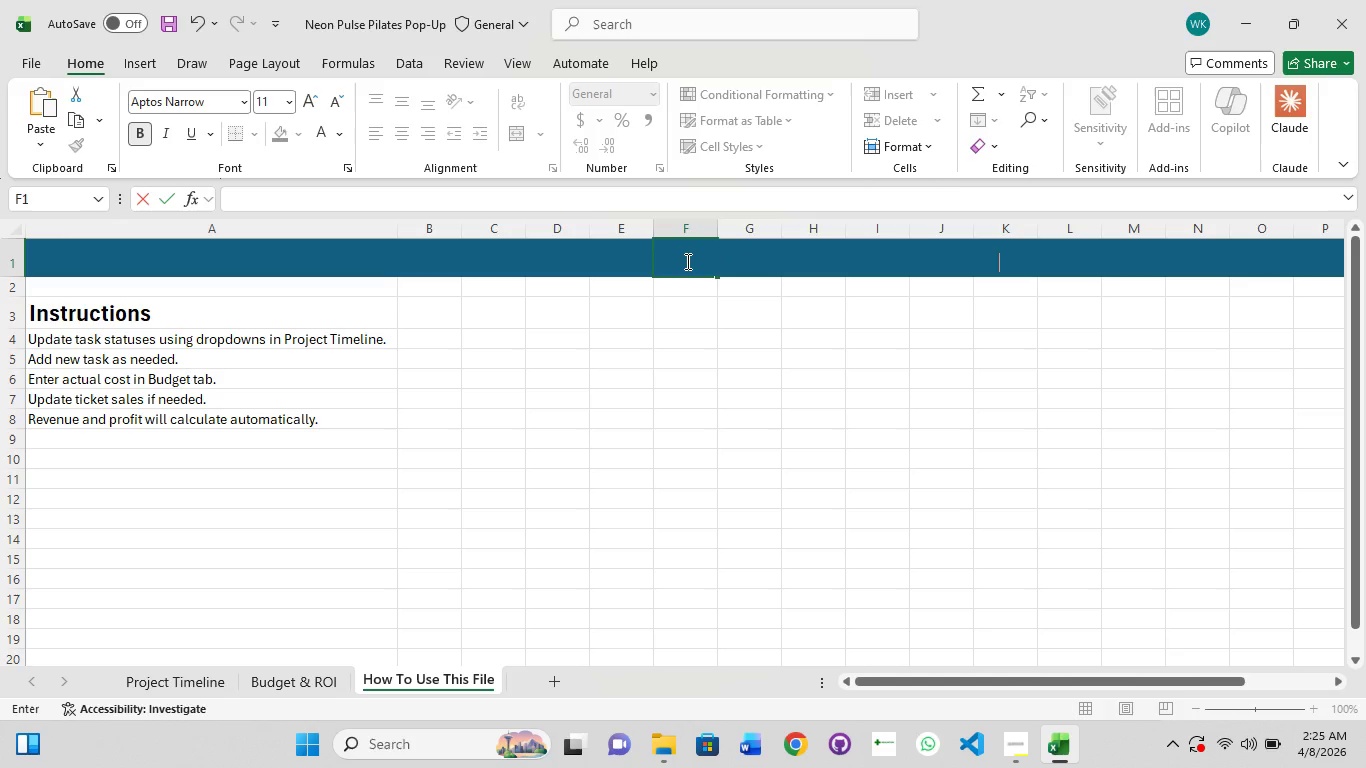 
hold_key(key=ControlLeft, duration=0.34)
 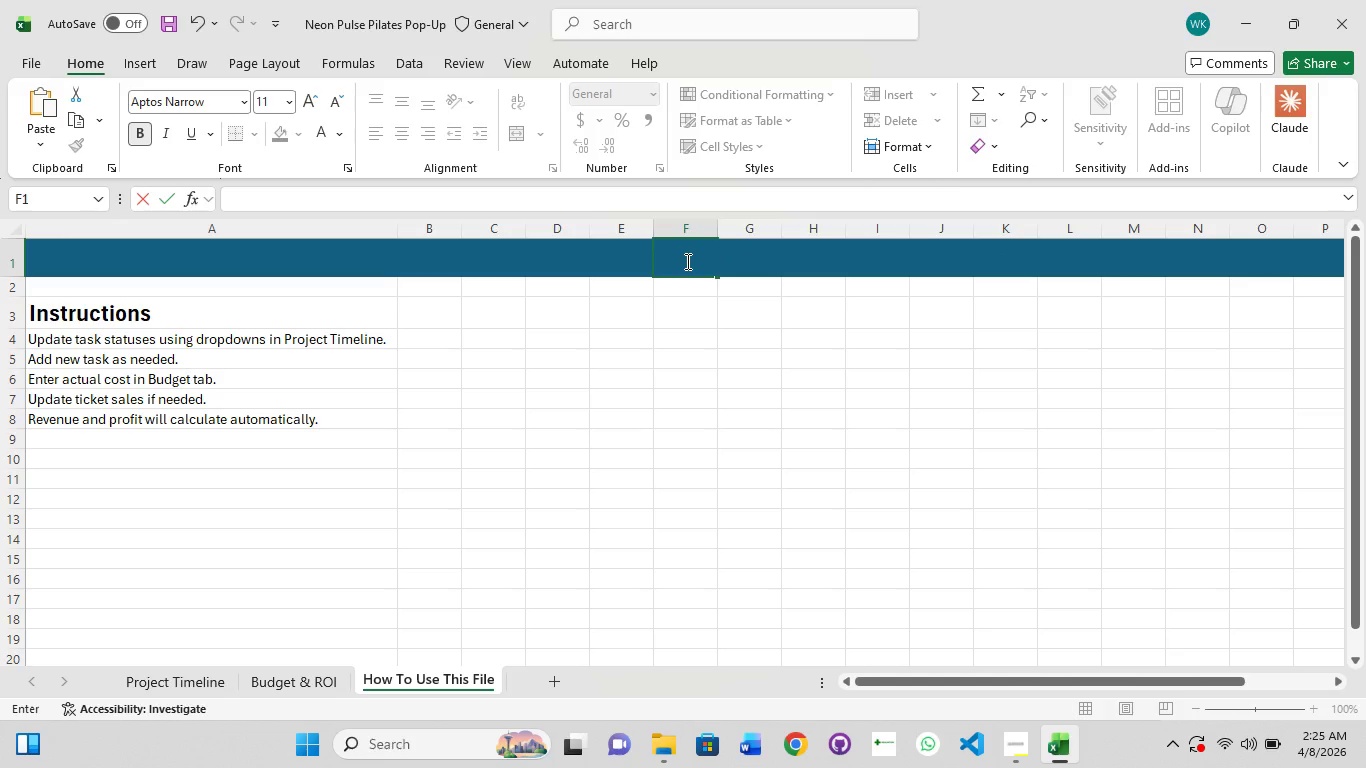 
key(Control+Z)
 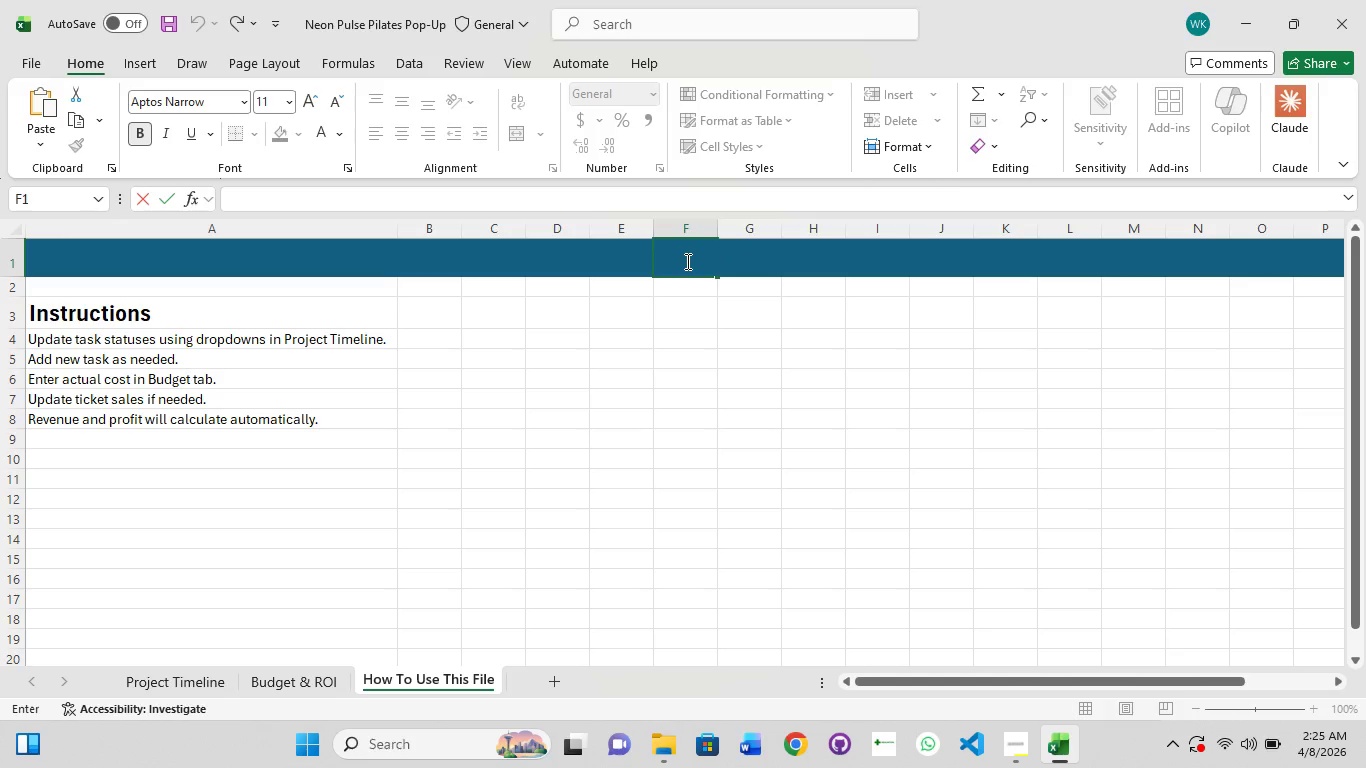 
key(Control+Z)
 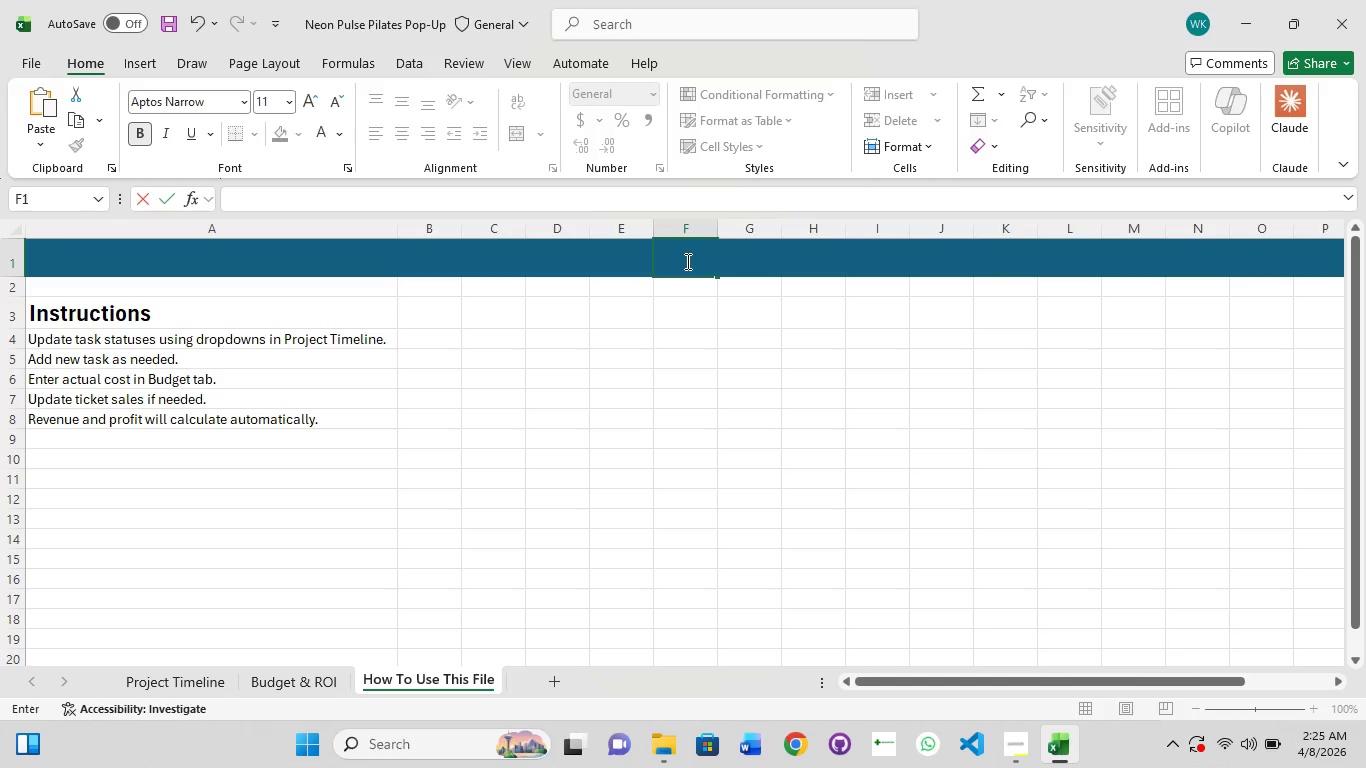 
key(Control+Y)
 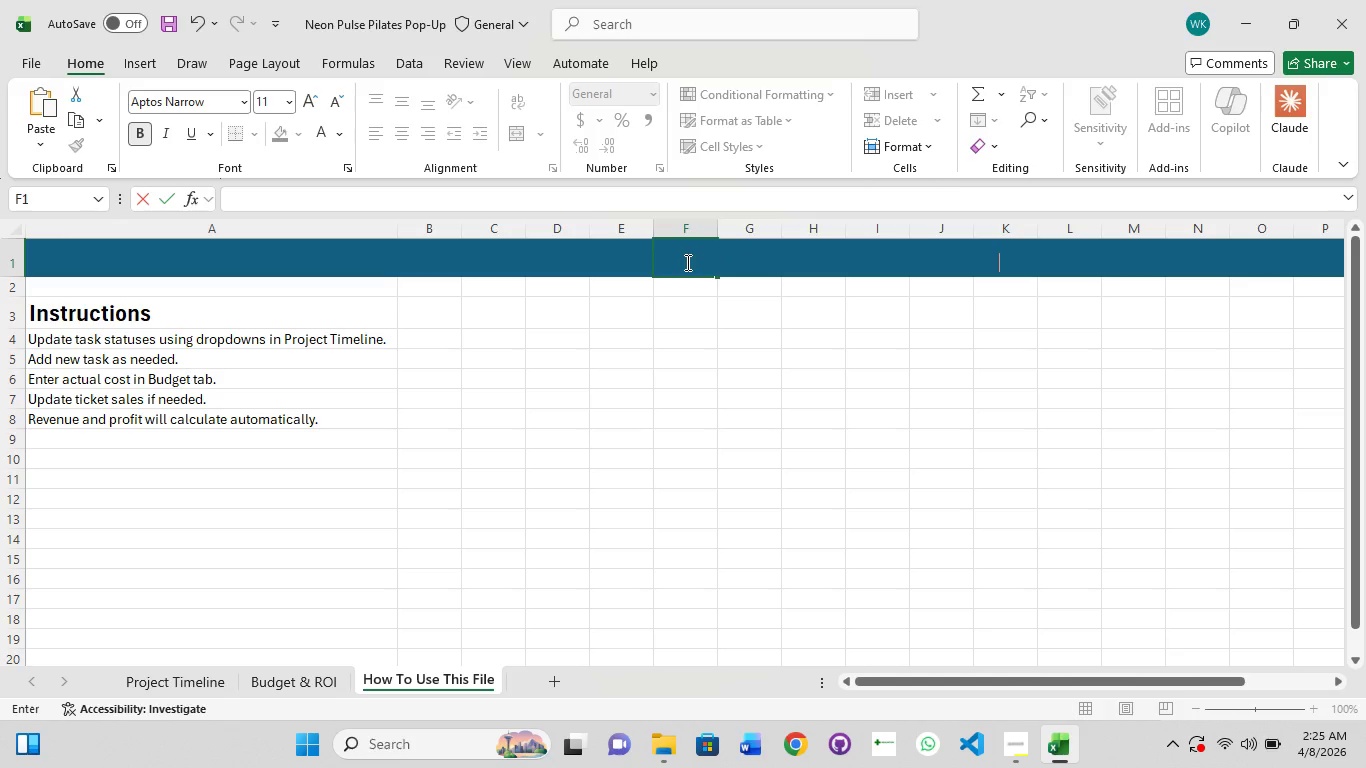 
left_click([639, 386])
 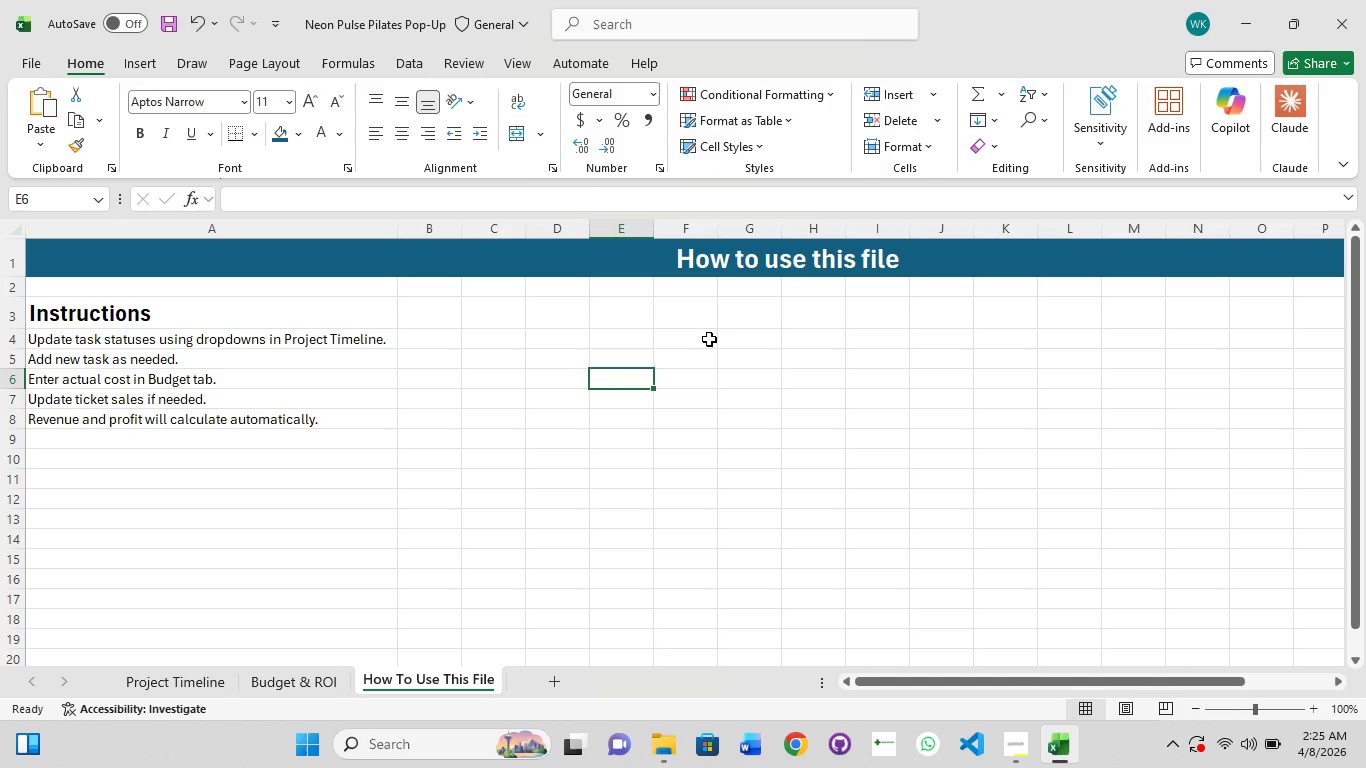 
left_click([702, 267])
 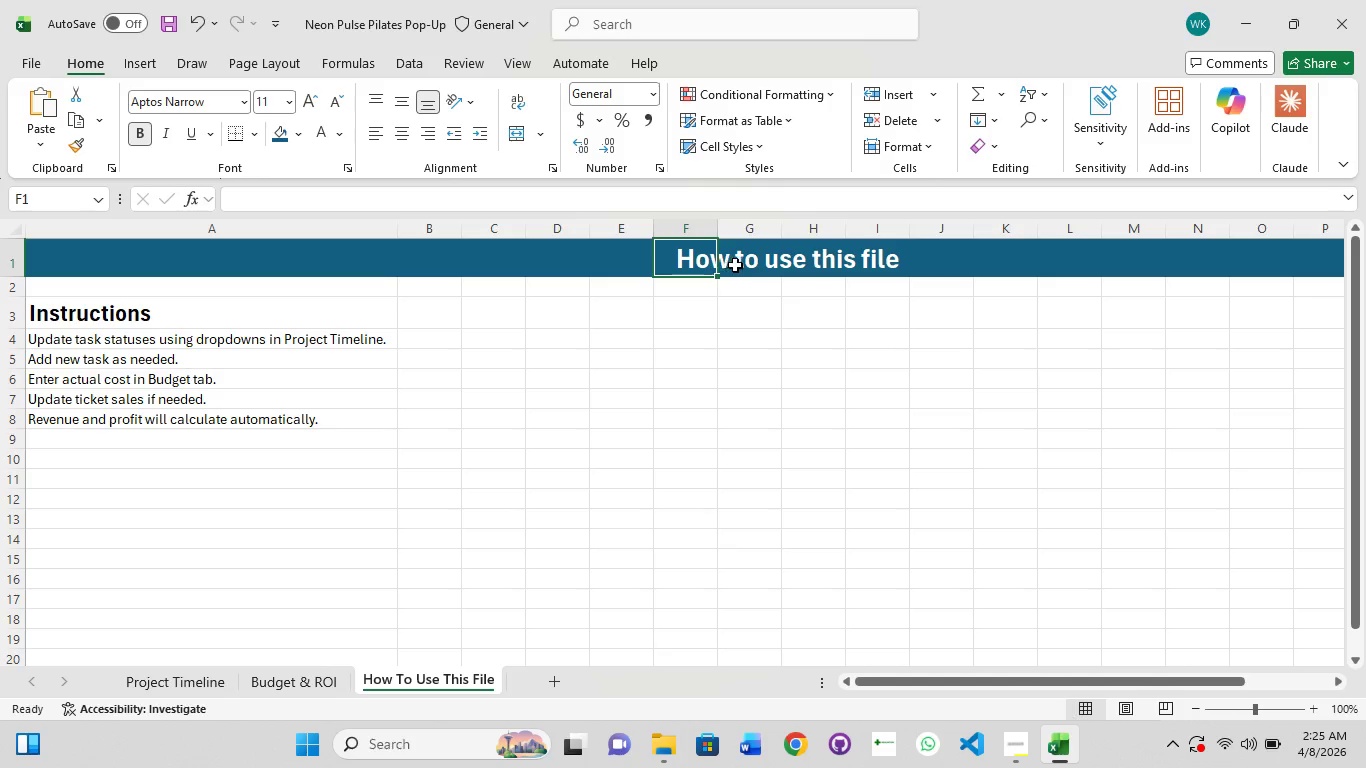 
left_click([744, 264])
 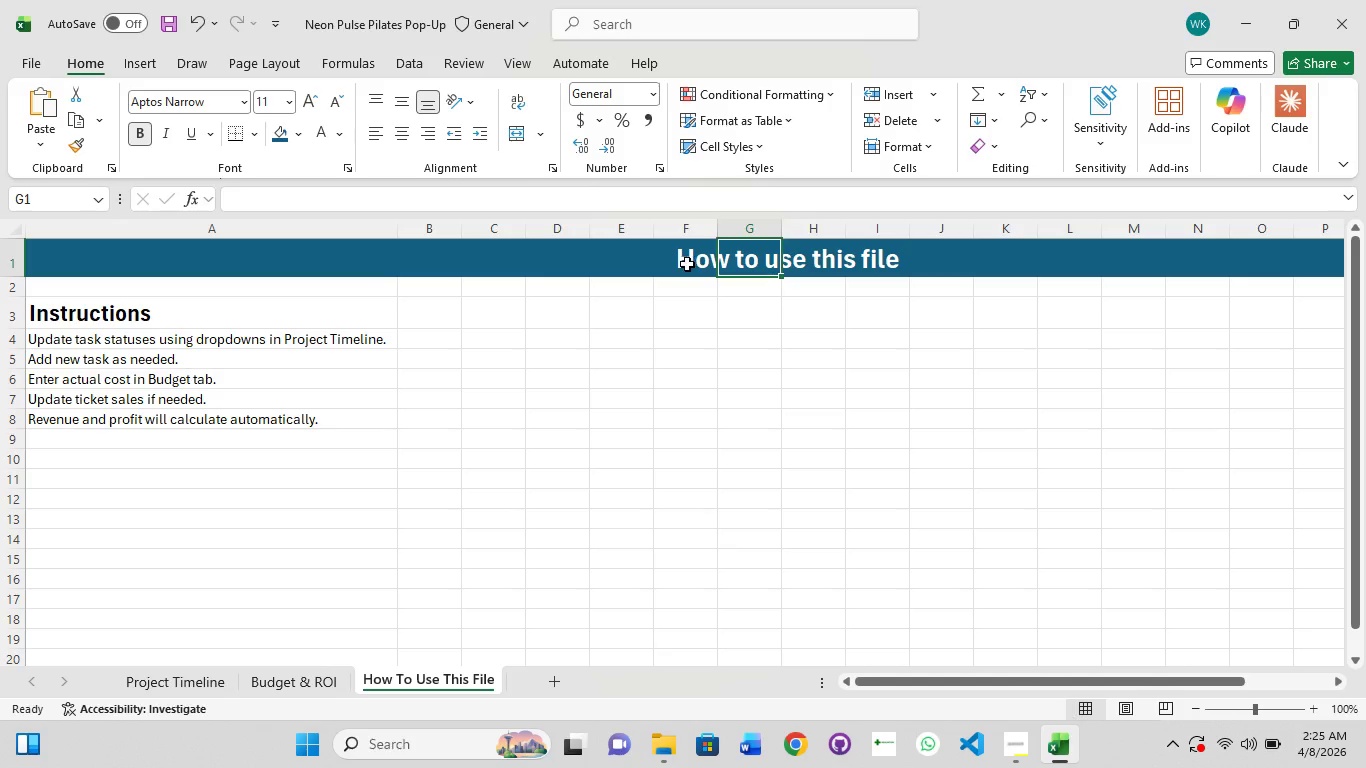 
double_click([687, 264])
 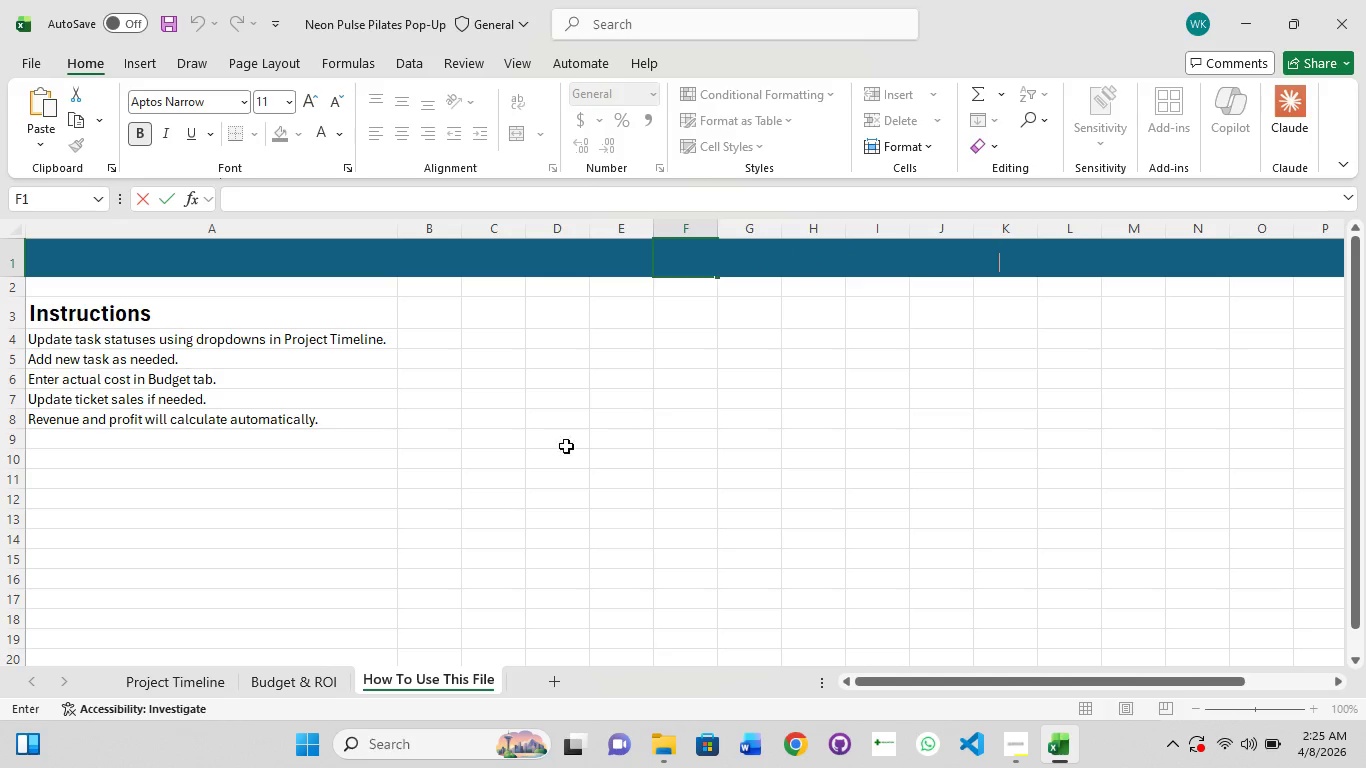 
left_click([485, 469])
 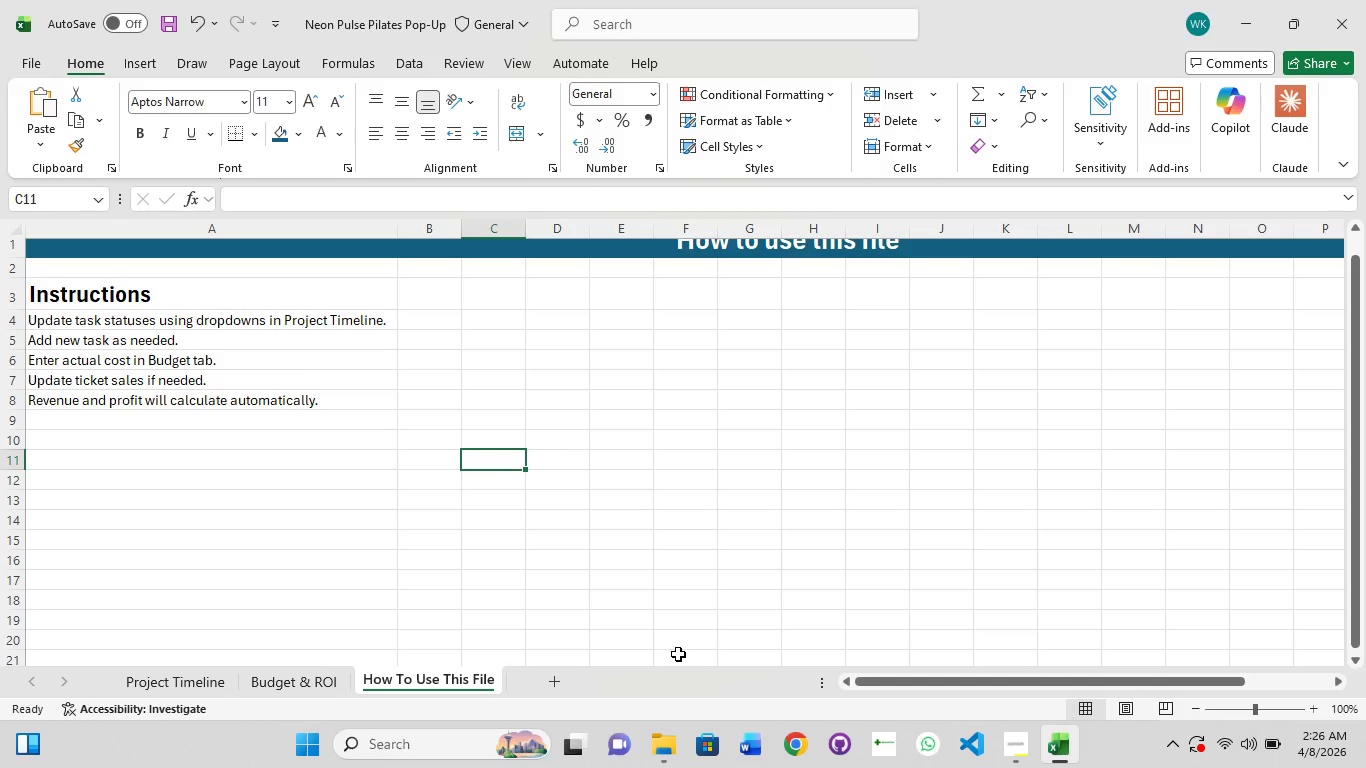 
wait(23.59)
 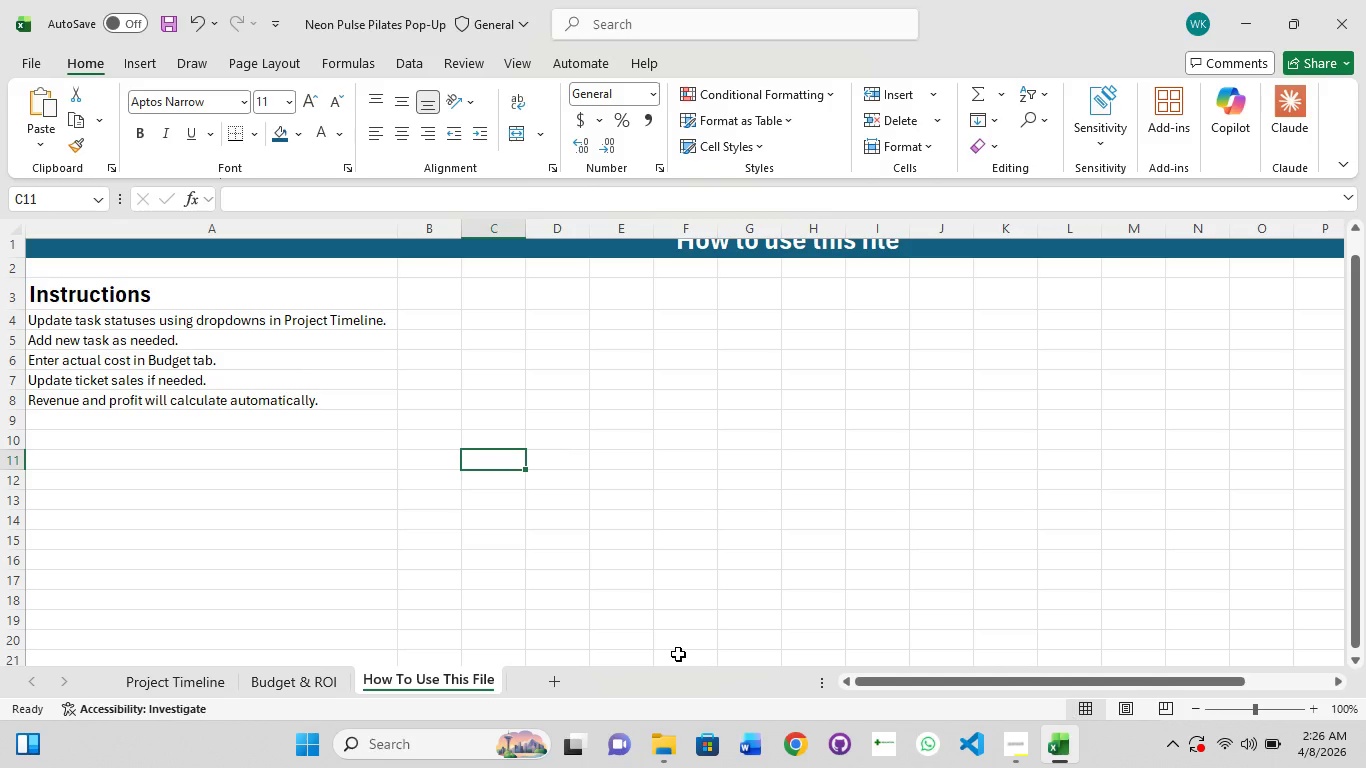 
left_click([25, 66])
 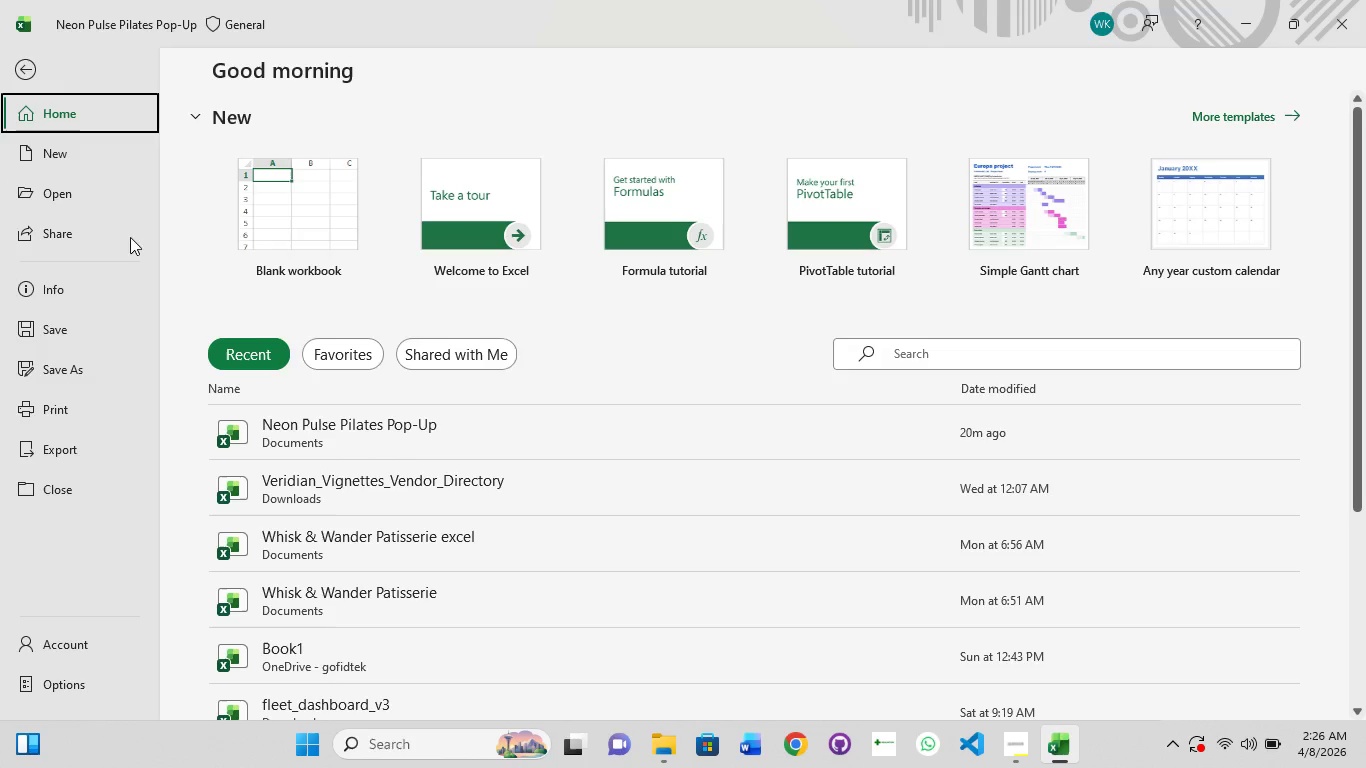 
left_click([15, 68])
 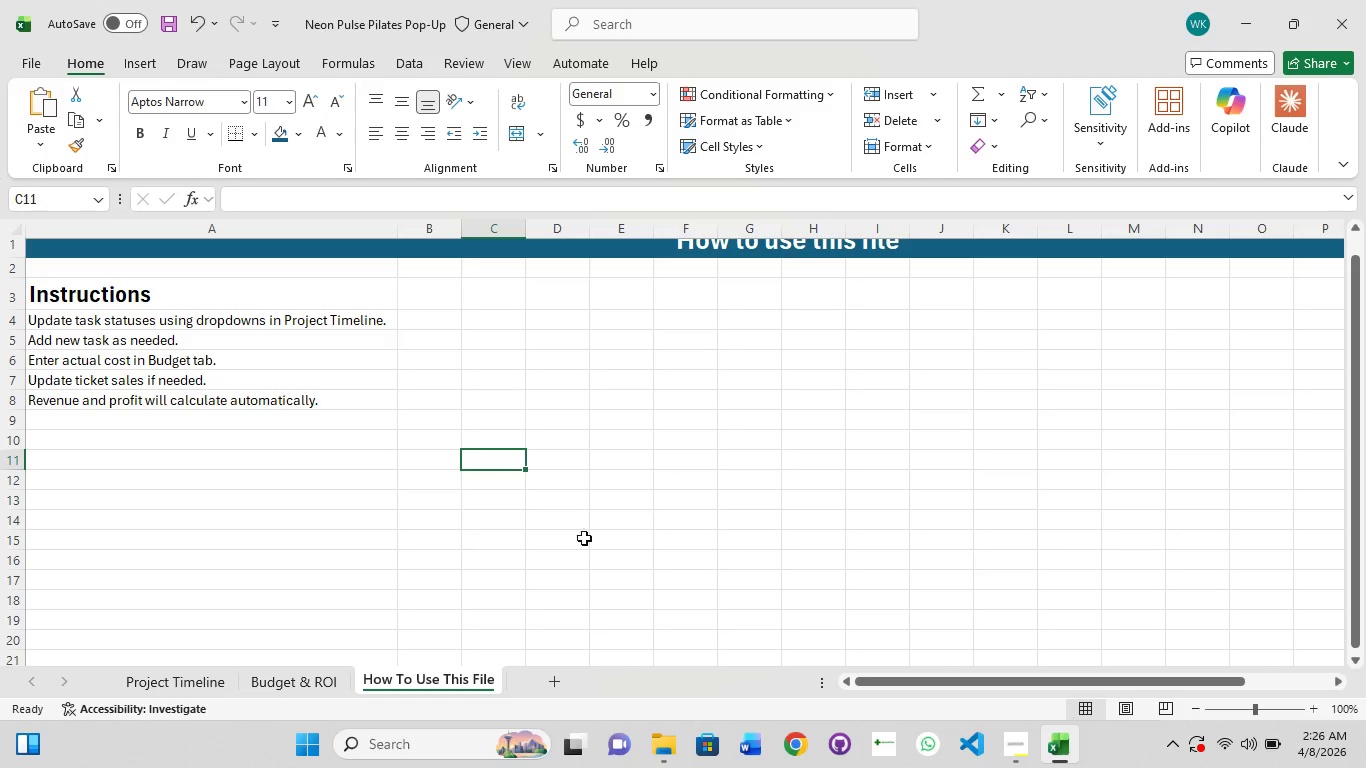 
left_click([600, 574])
 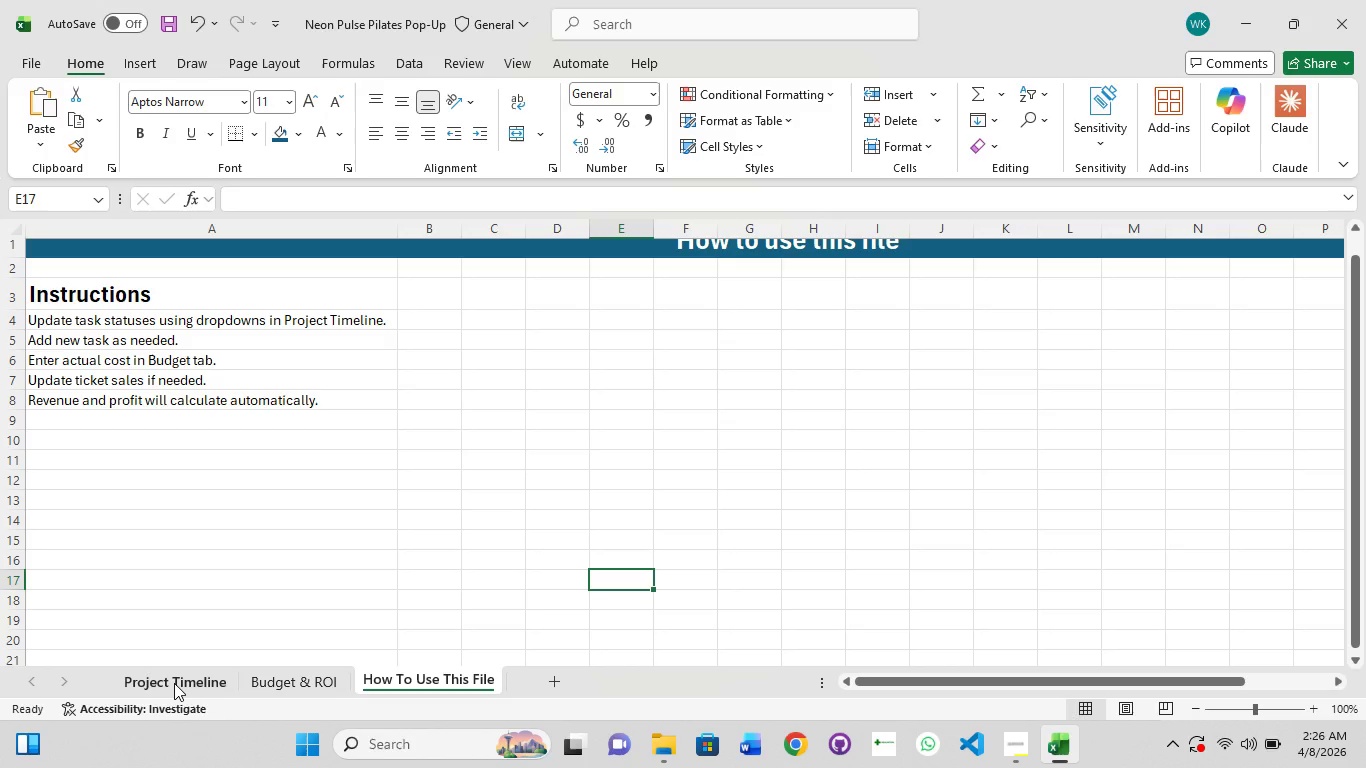 
left_click([174, 683])
 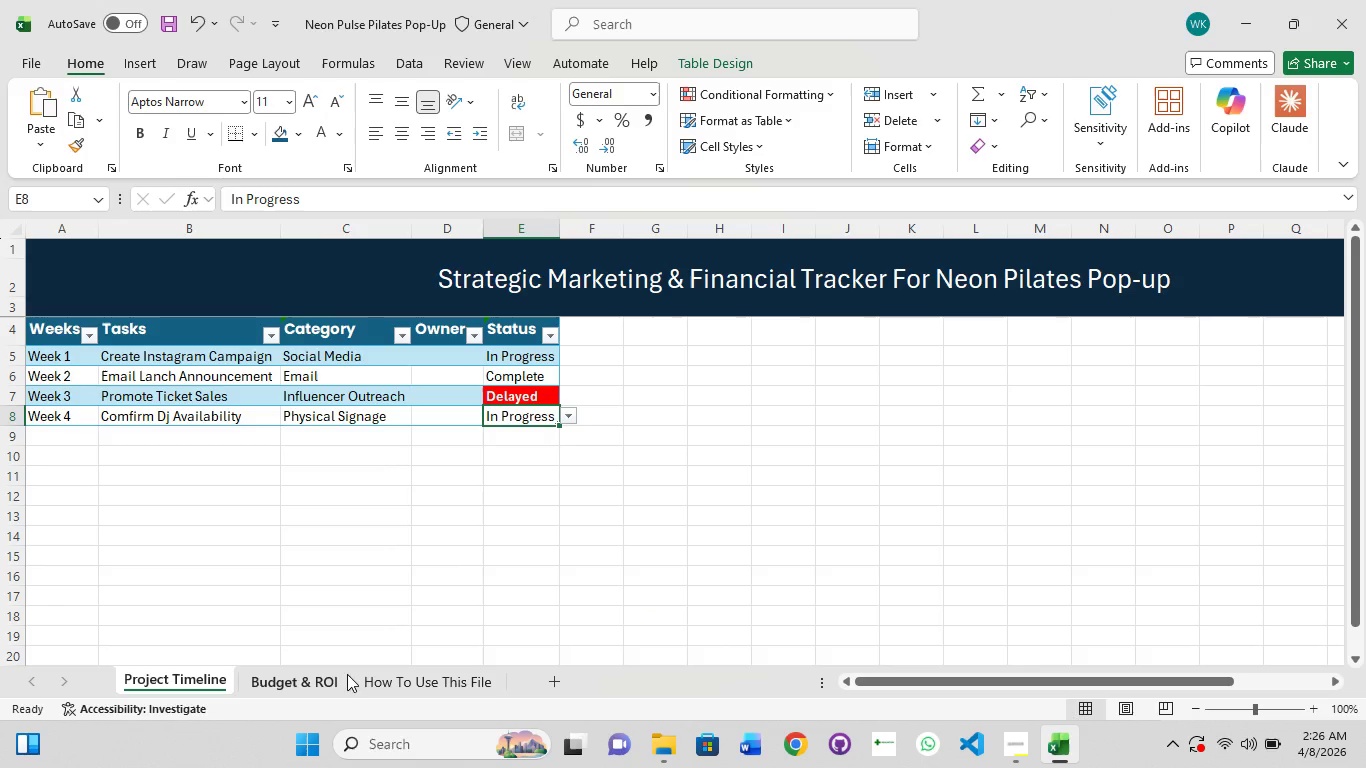 
wait(5.02)
 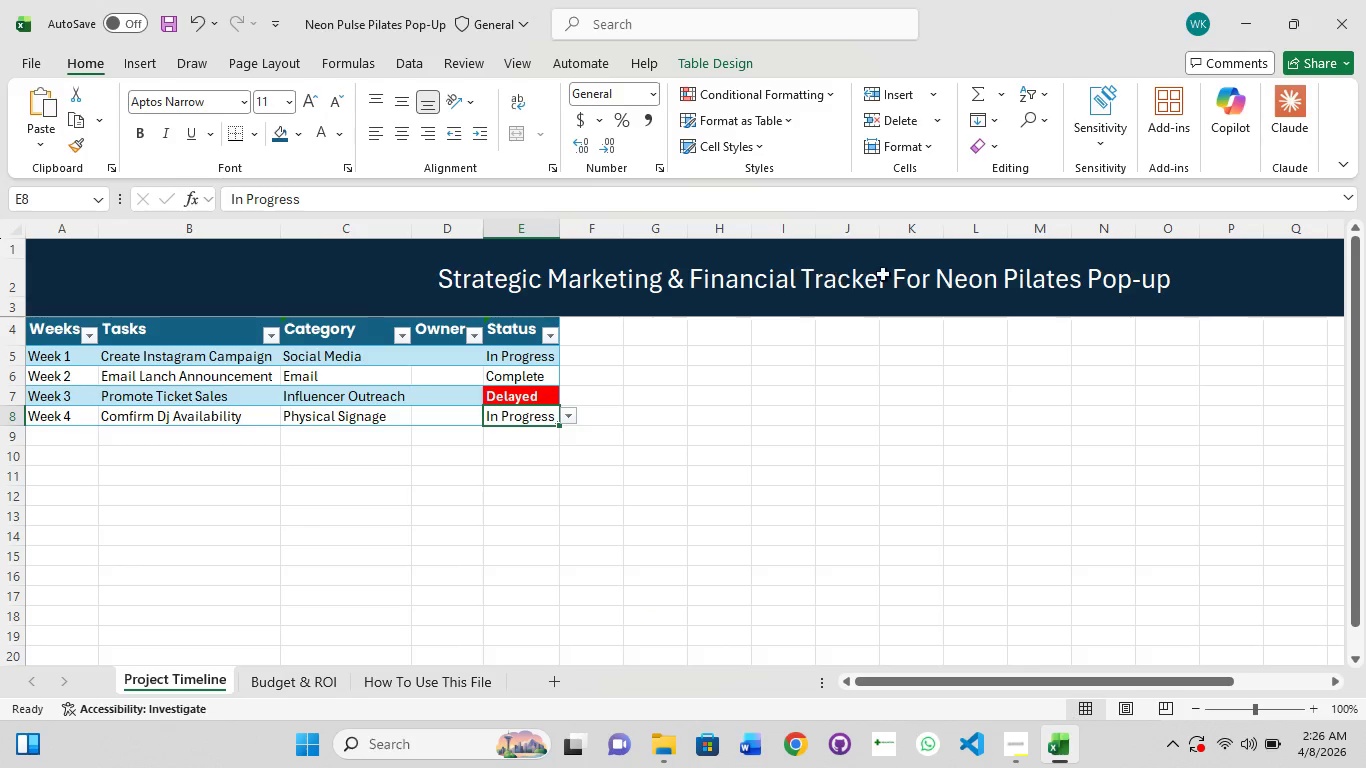 
left_click([1010, 742])